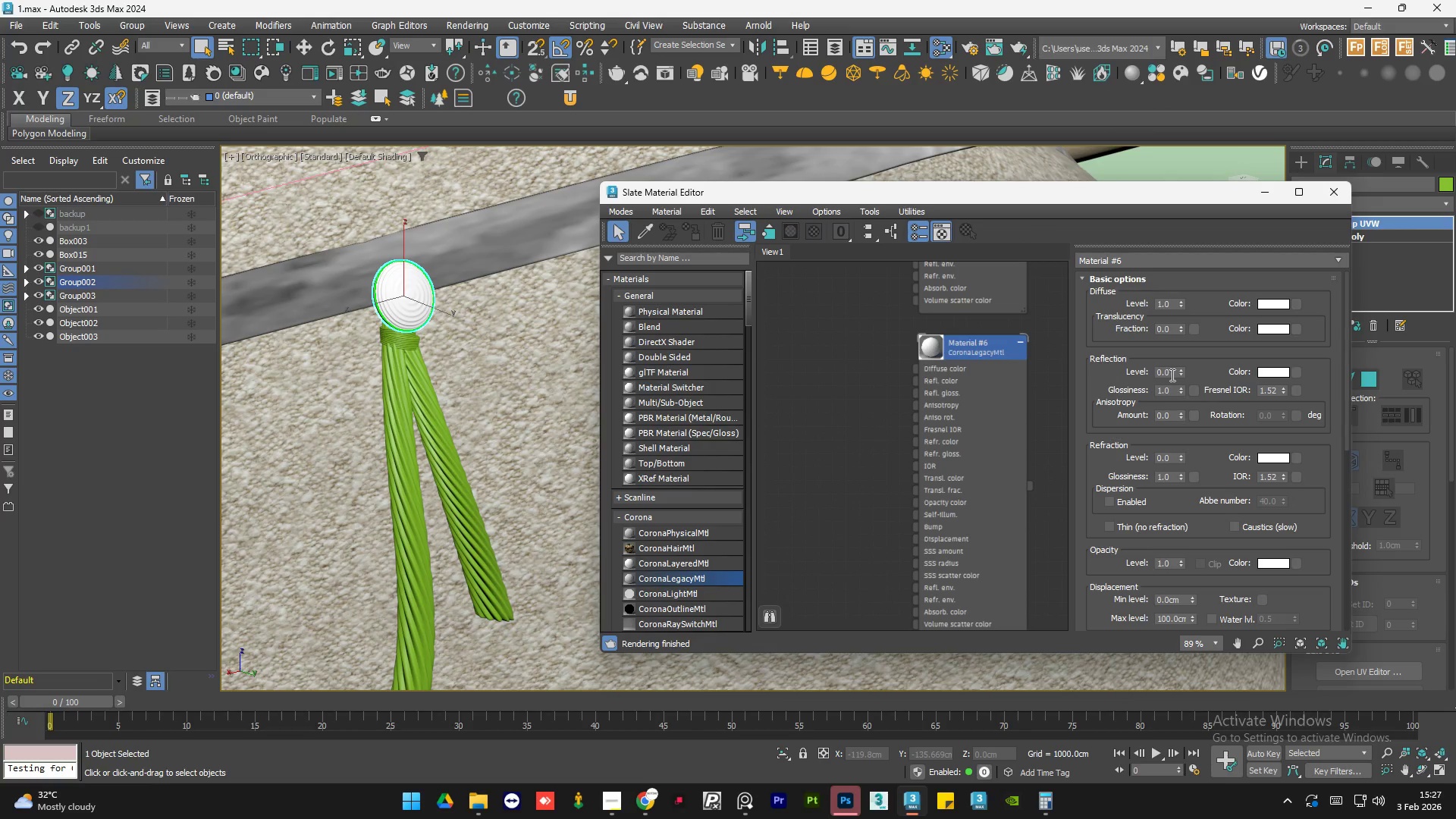 
double_click([1171, 375])
 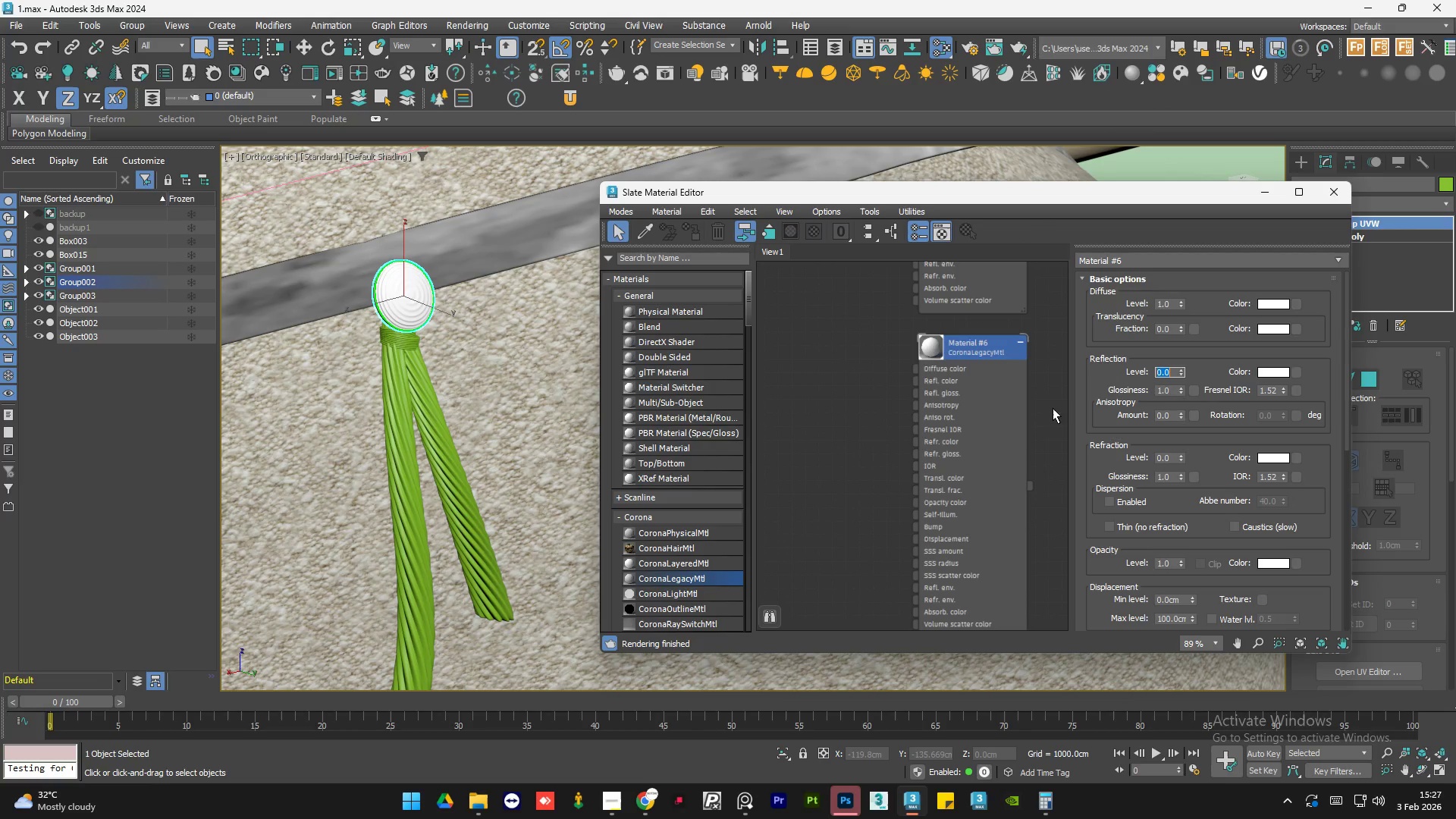 
double_click([868, 454])
 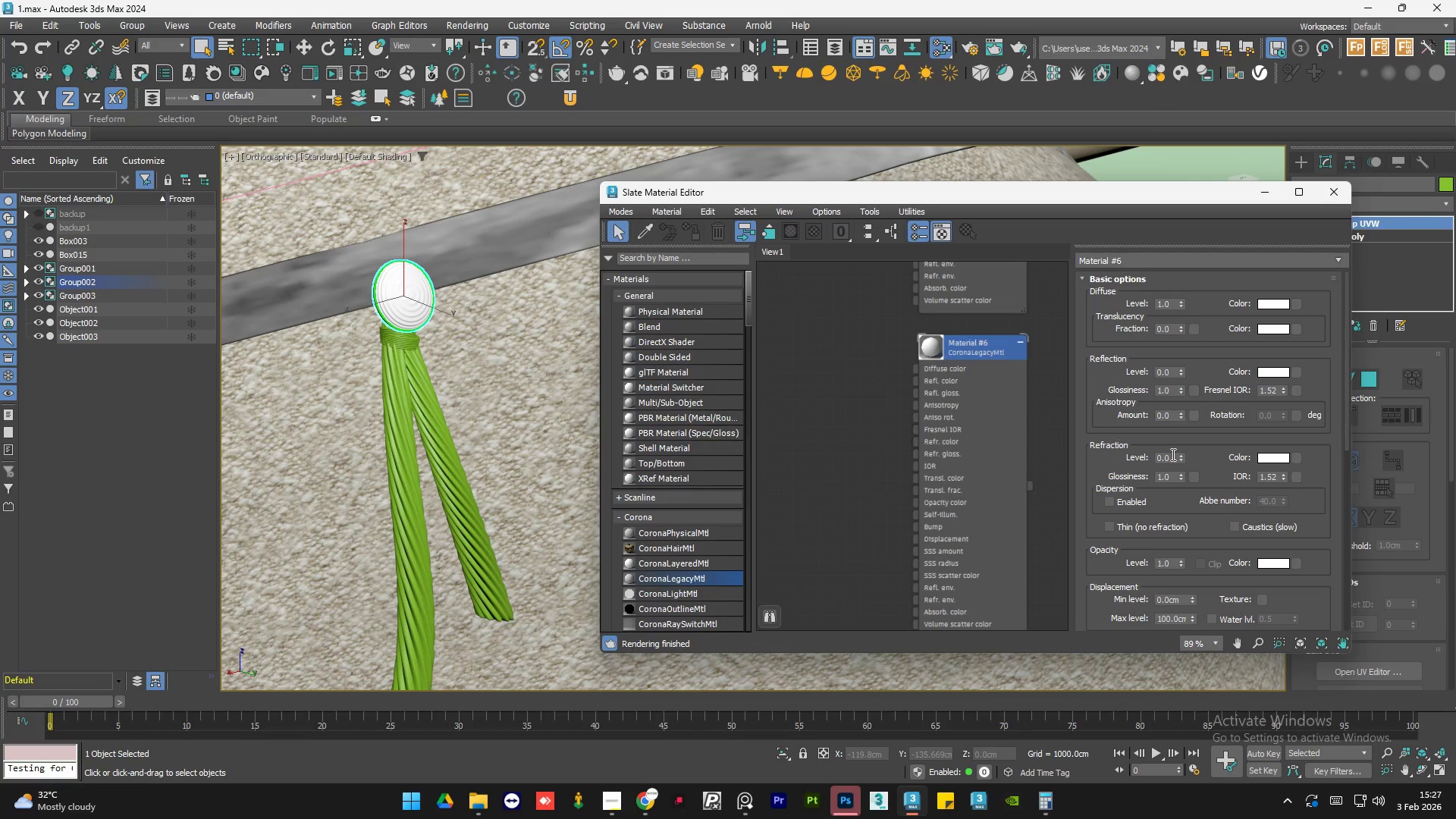 
double_click([1171, 454])
 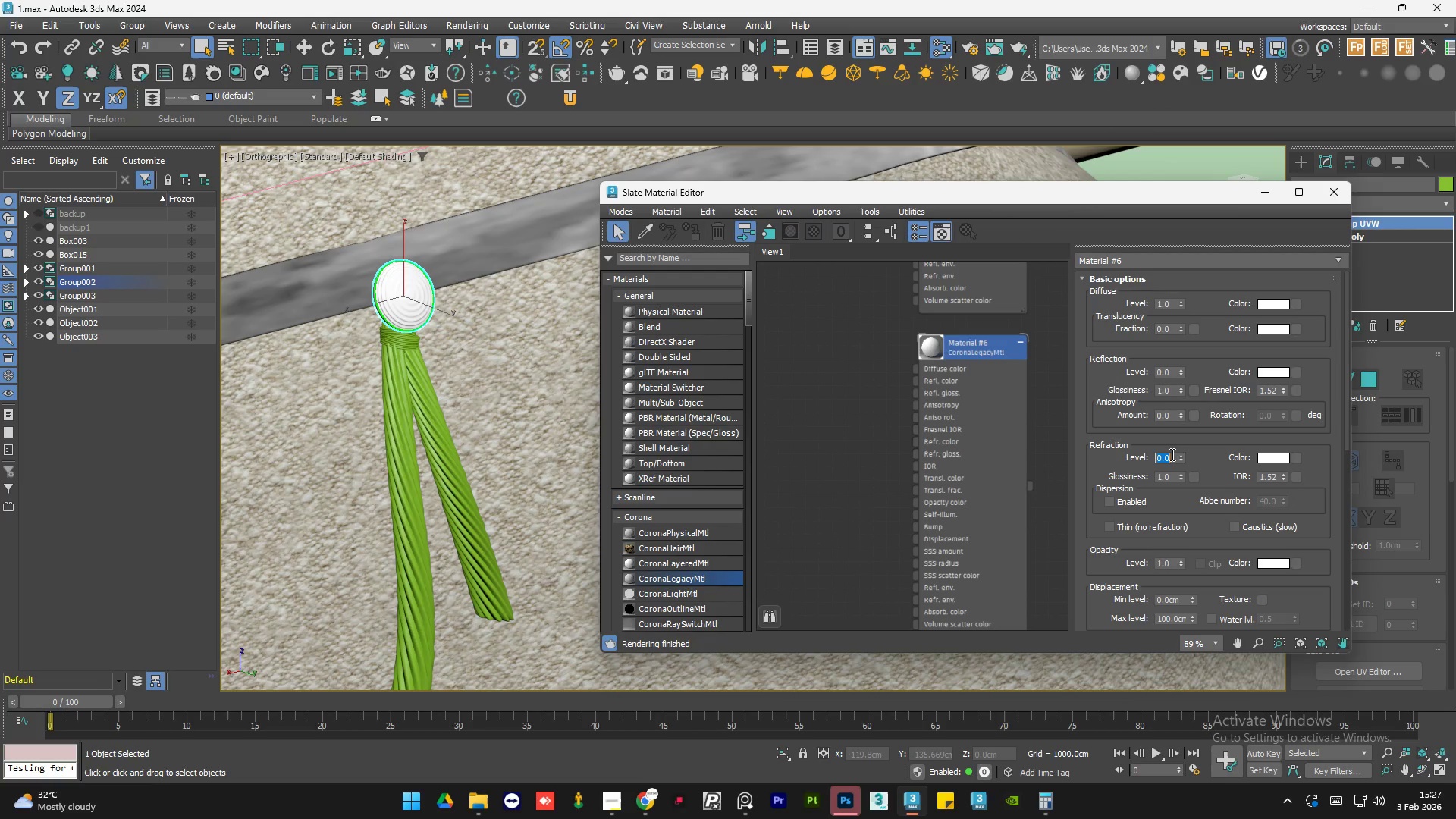 
key(Numpad1)
 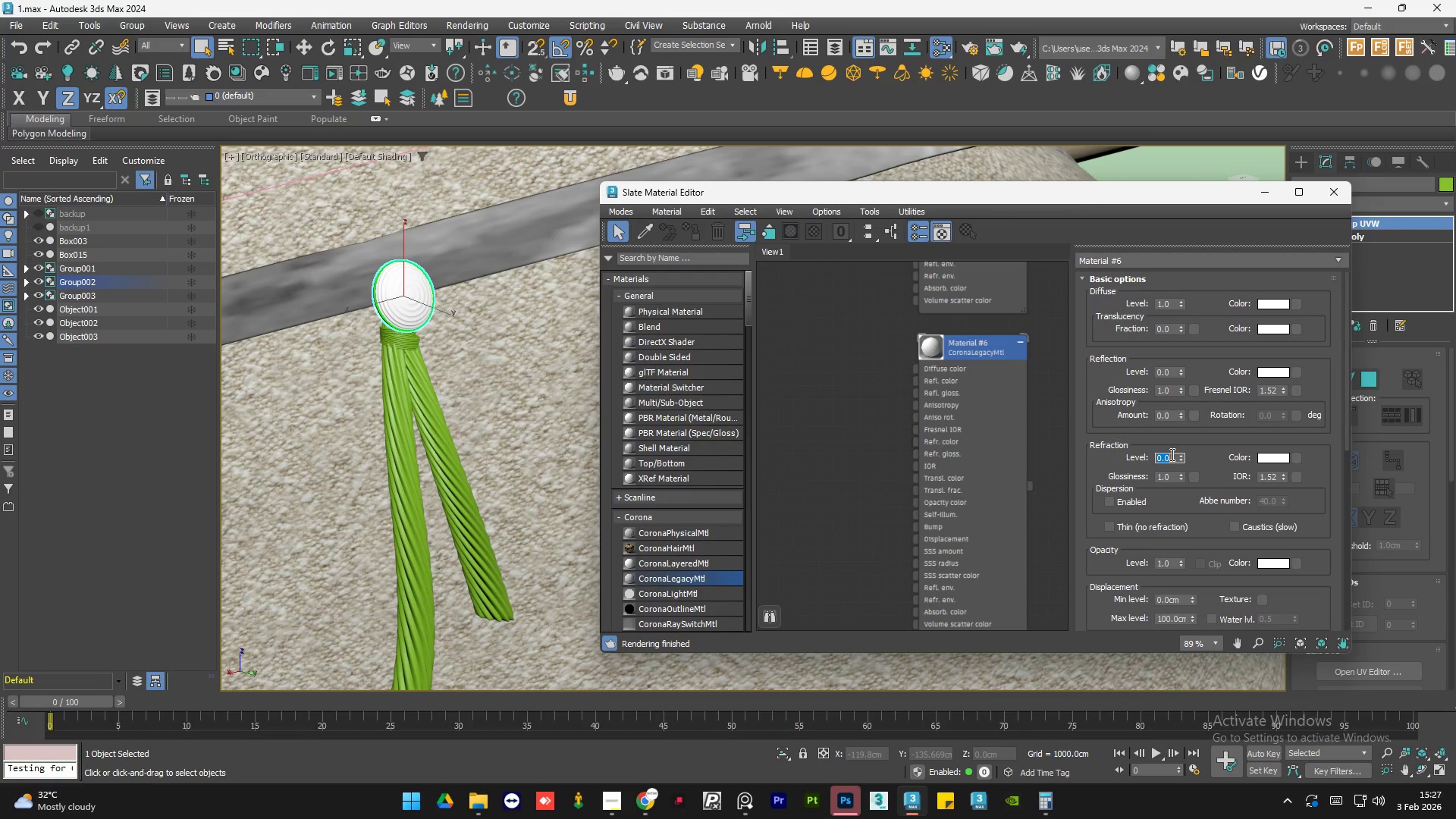 
key(NumpadEnter)
 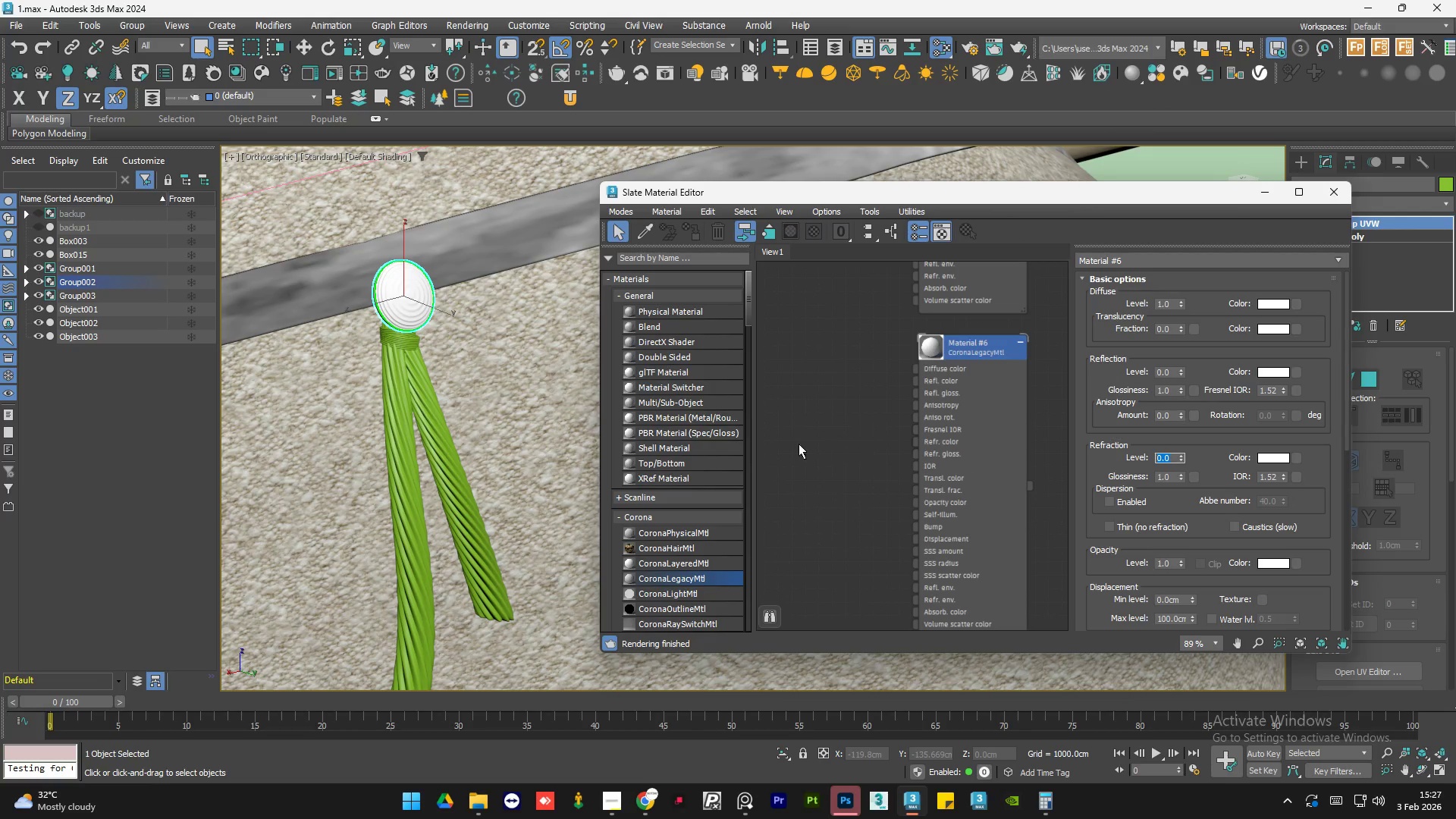 
left_click([789, 442])
 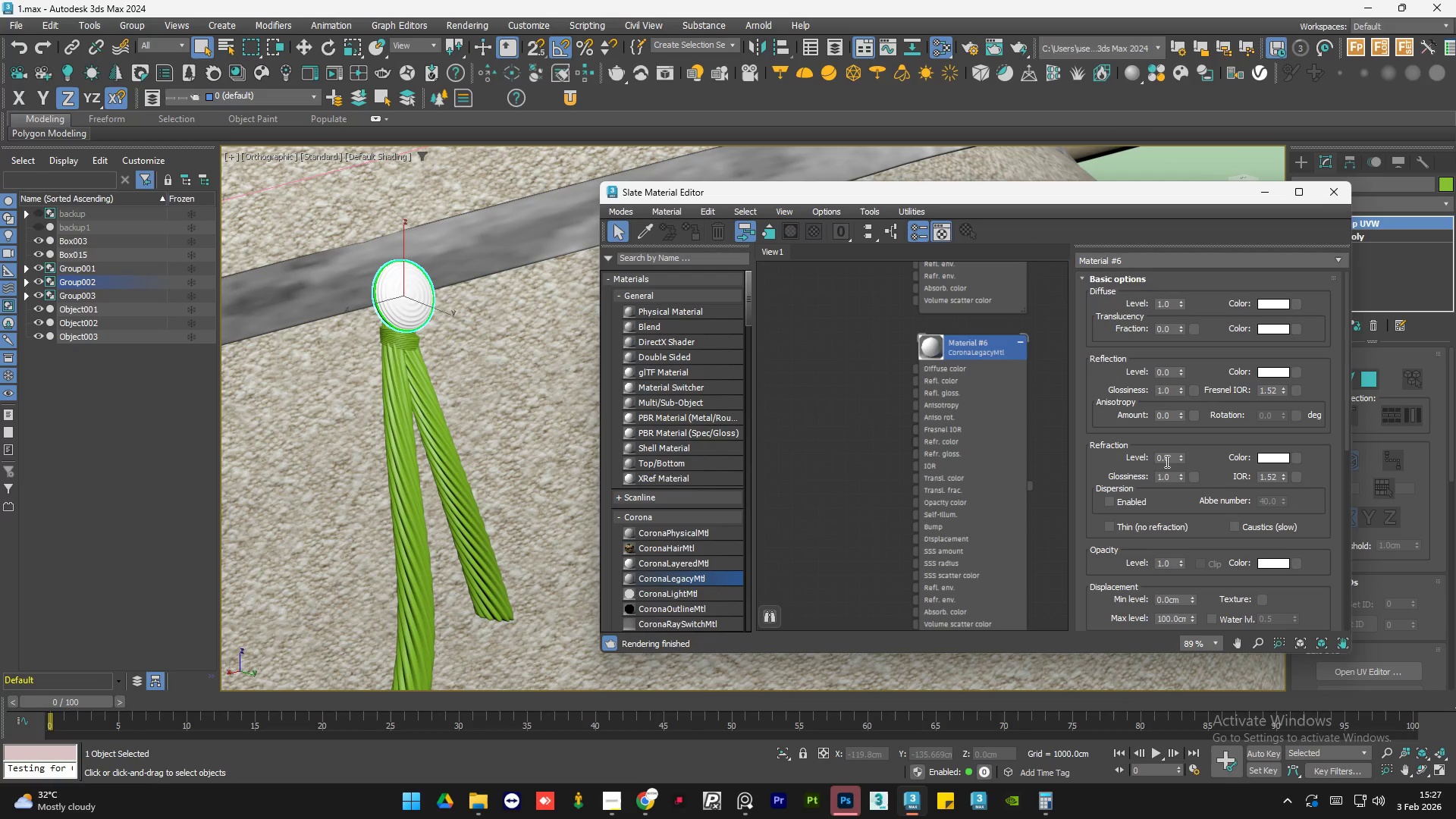 
left_click([1164, 459])
 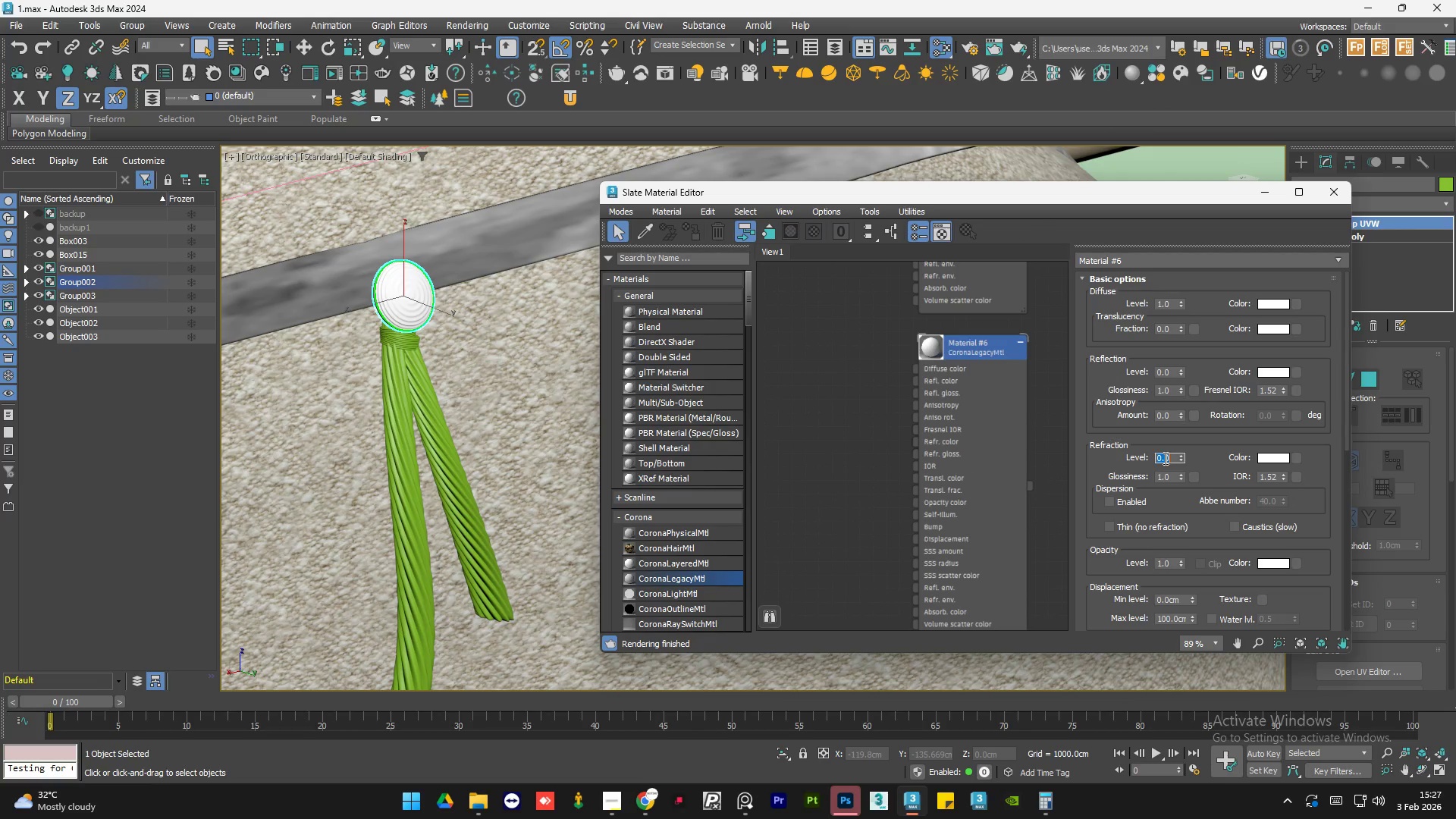 
key(Numpad1)
 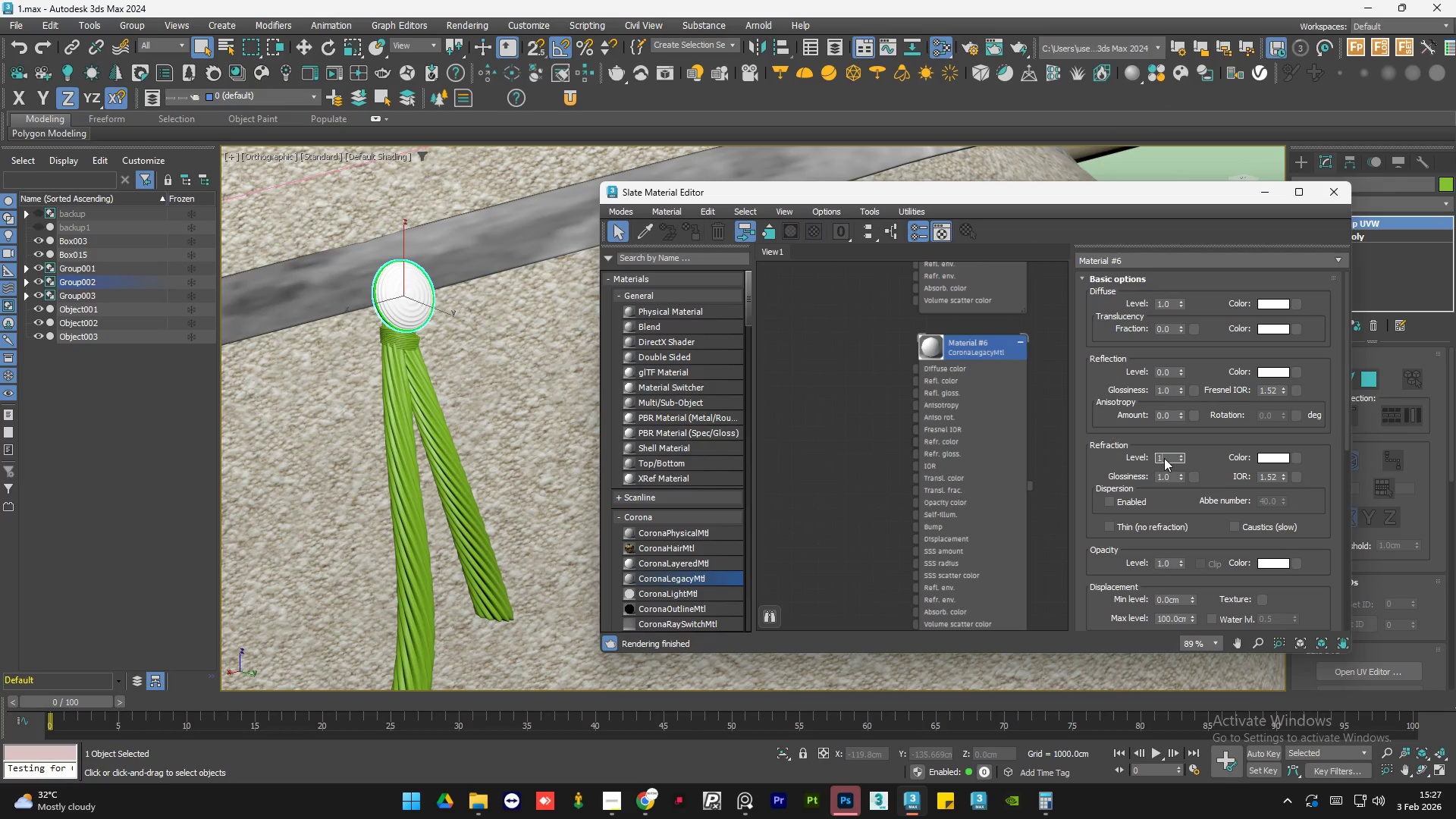 
key(NumpadEnter)
 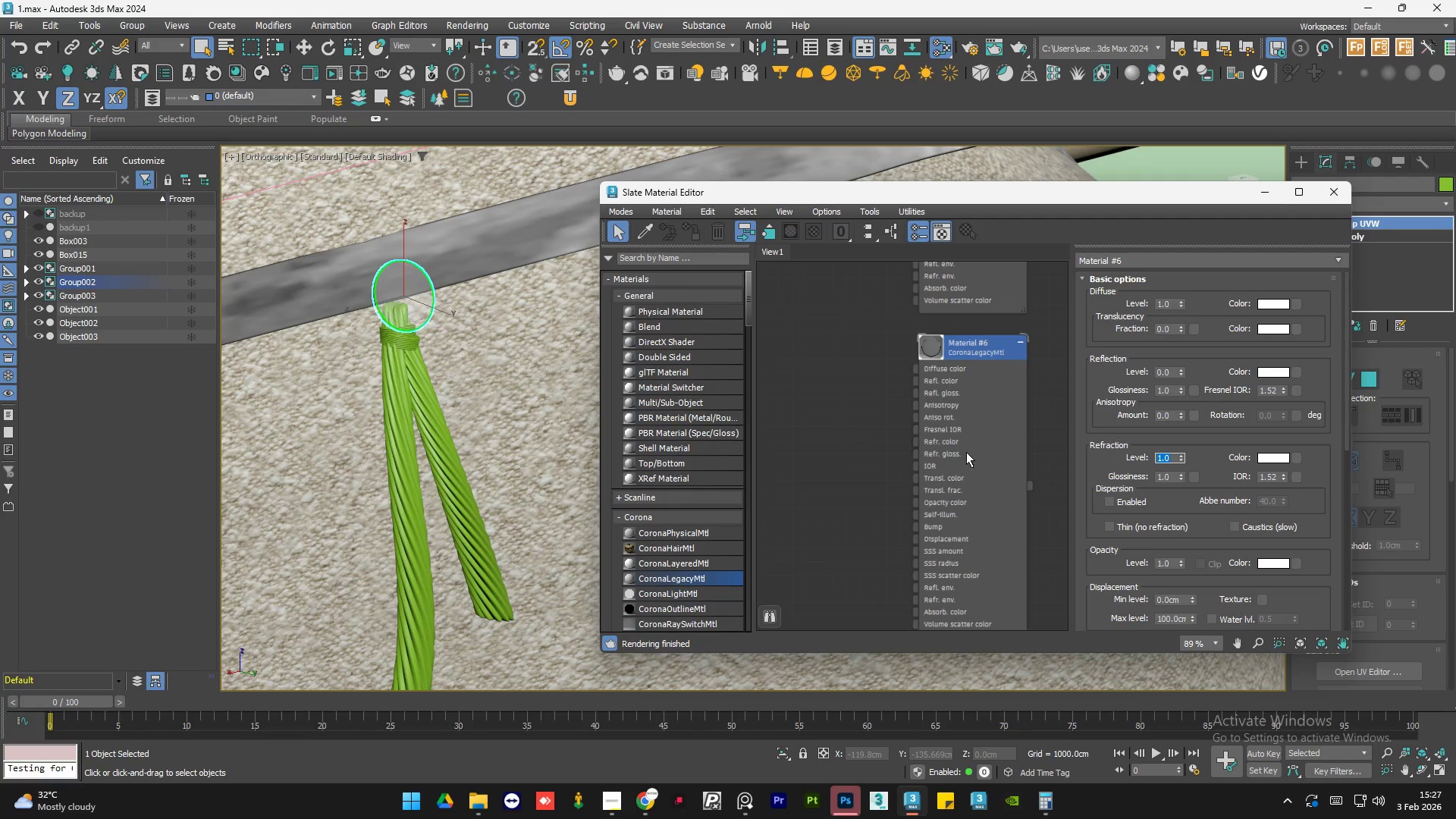 
left_click([815, 441])
 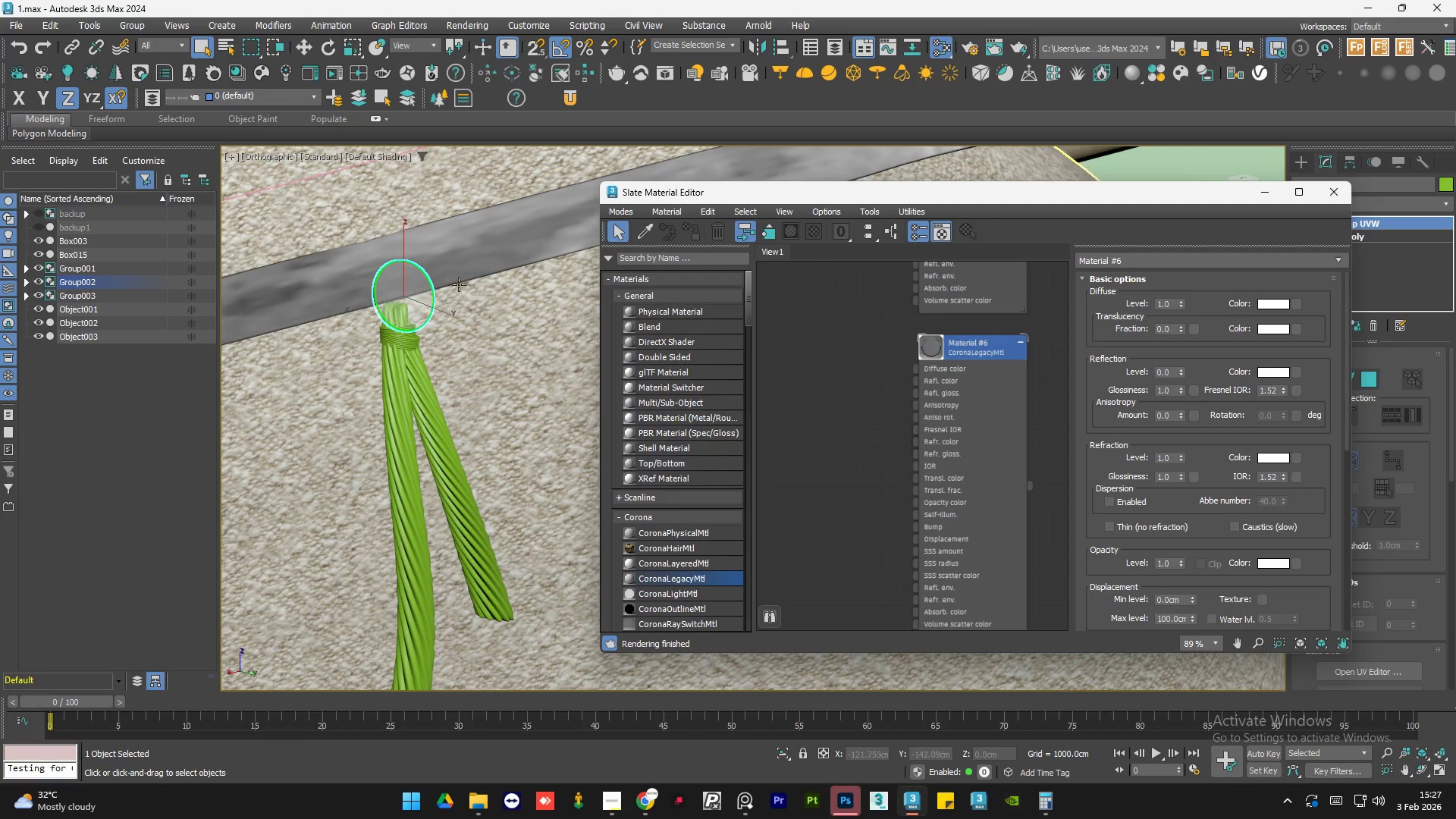 
left_click([864, 459])
 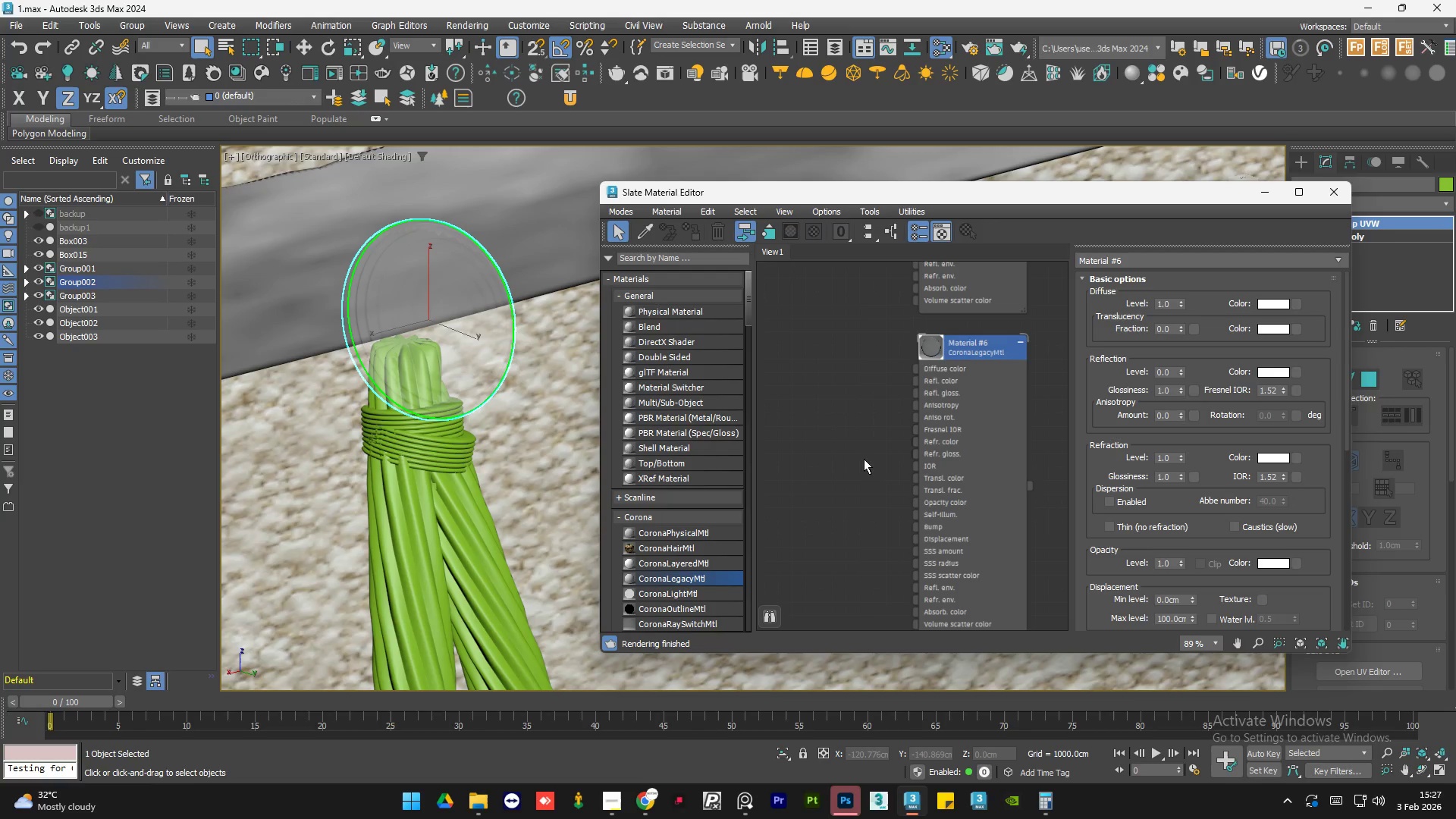 
scroll: coordinate [385, 284], scroll_direction: up, amount: 3.0
 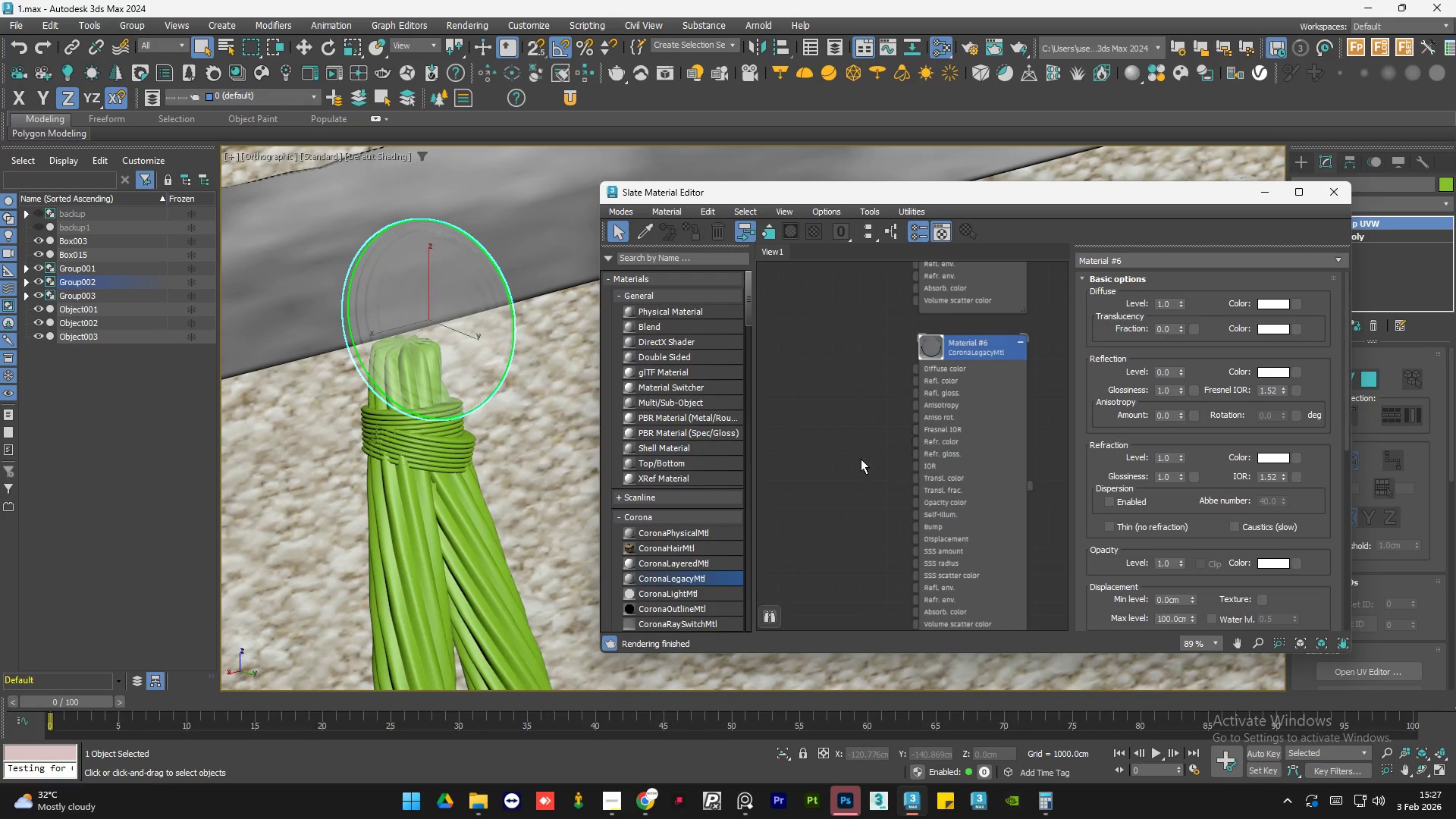 
double_click([864, 459])
 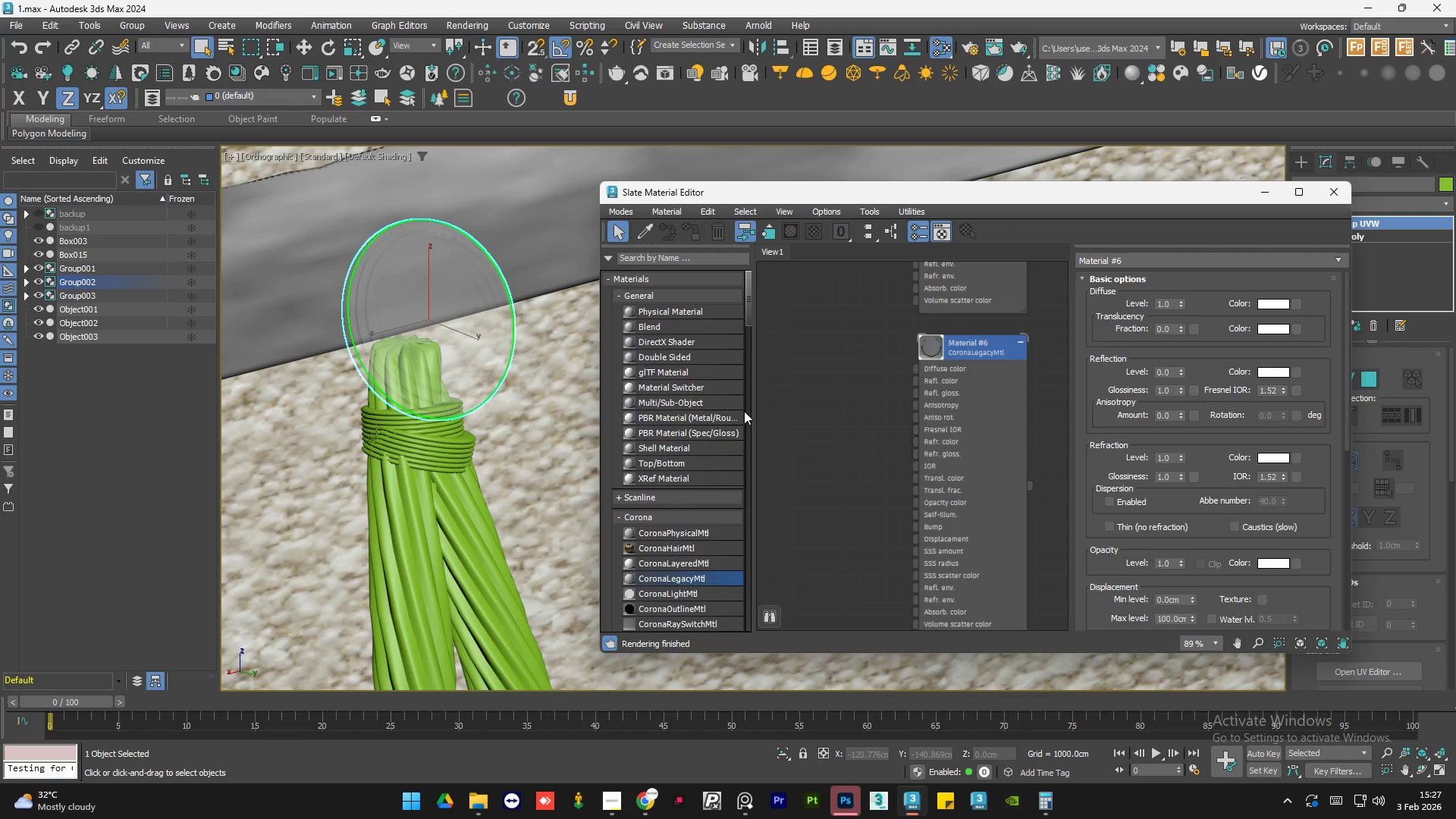 
scroll: coordinate [440, 324], scroll_direction: down, amount: 11.0
 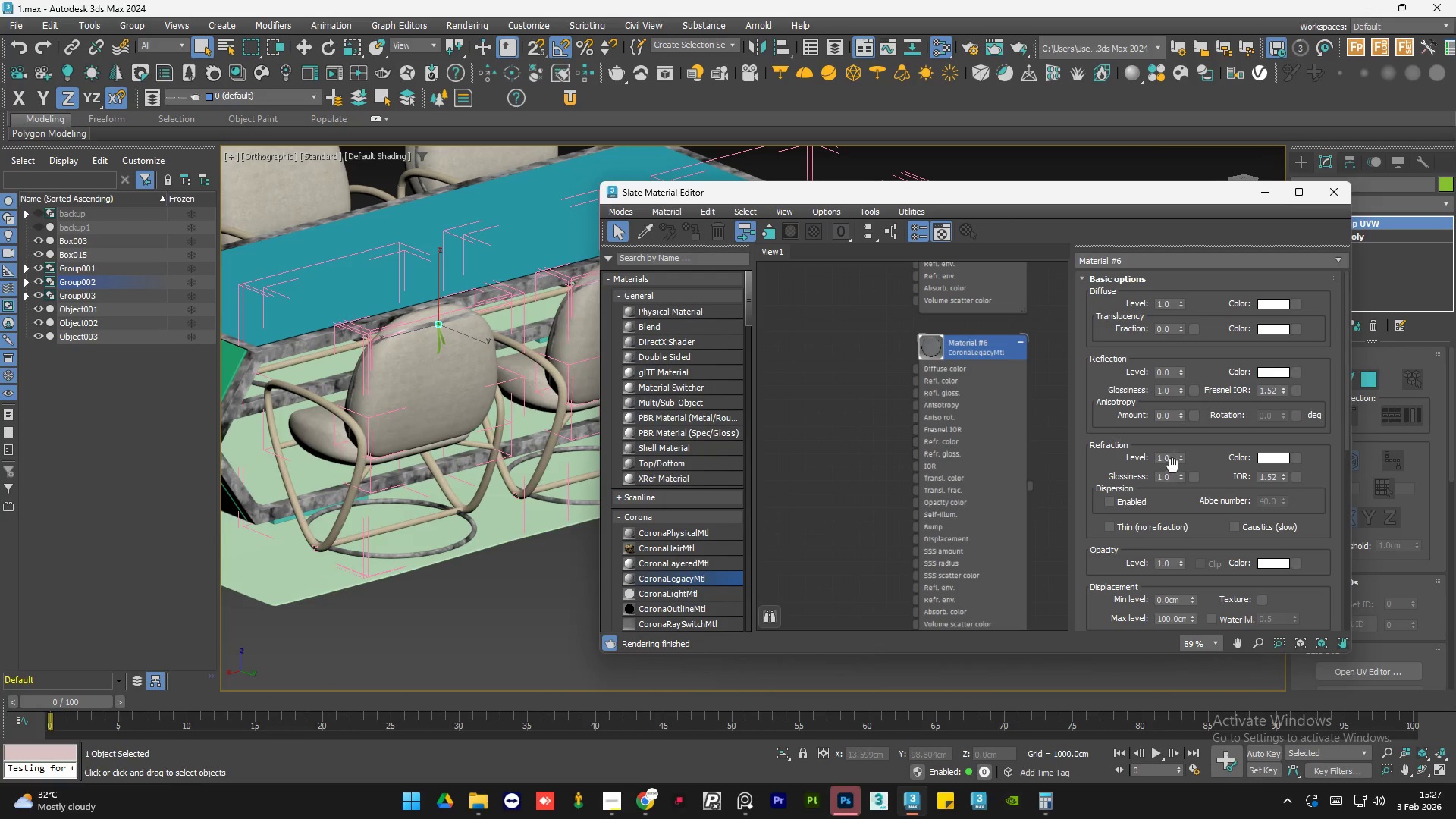 
double_click([1169, 457])
 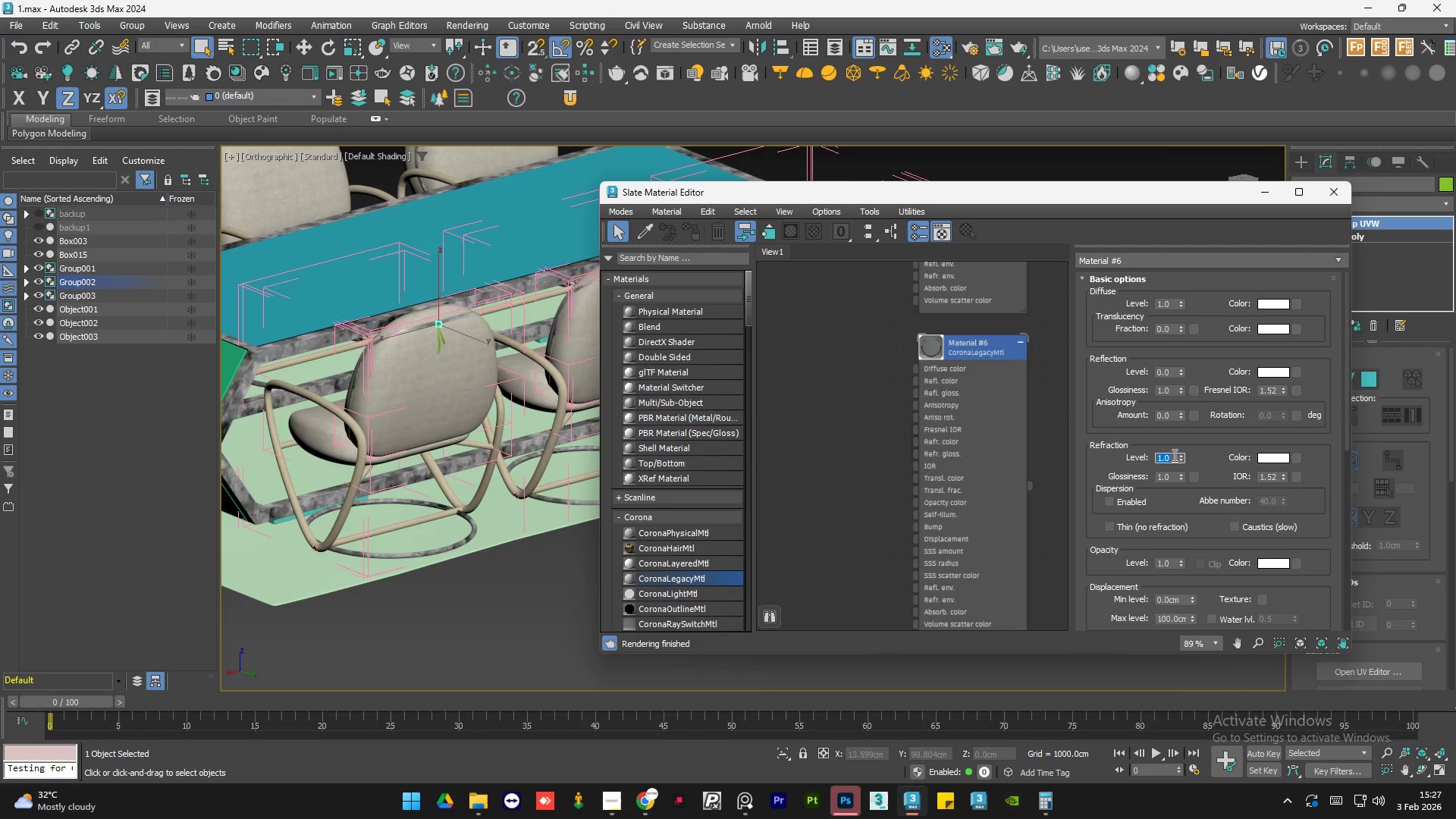 
key(NumpadDecimal)
 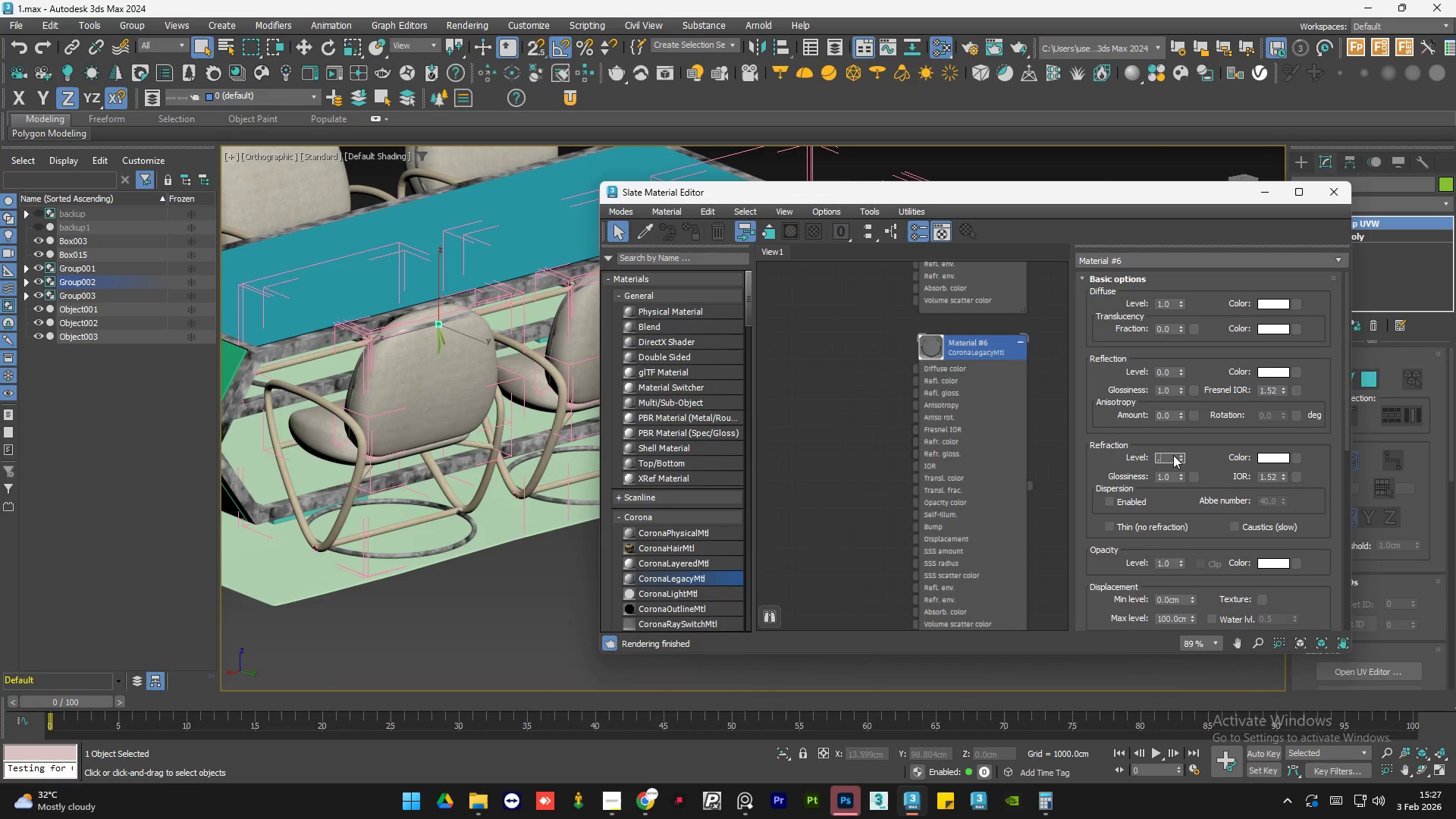 
key(Numpad7)
 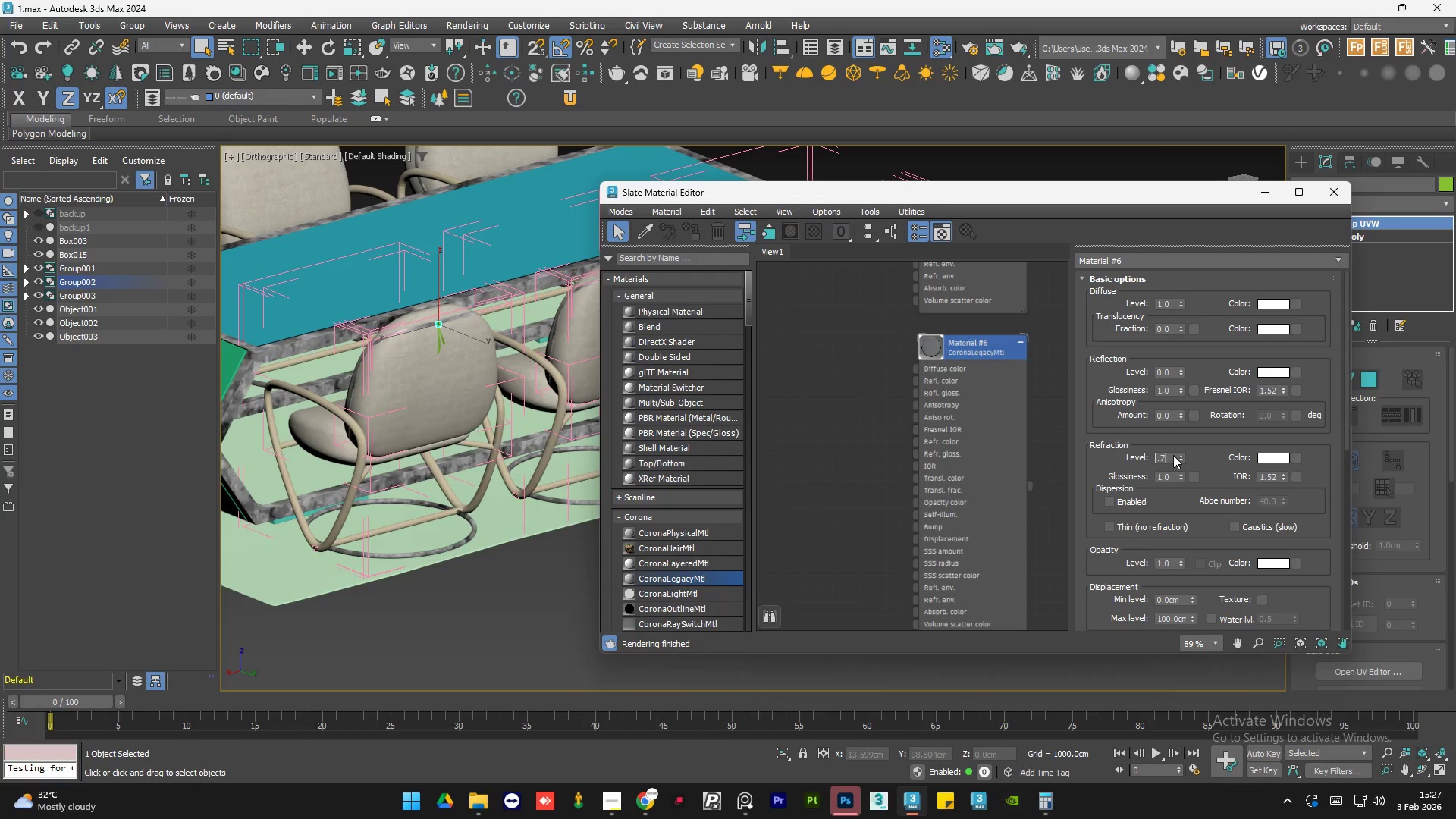 
key(NumpadEnter)
 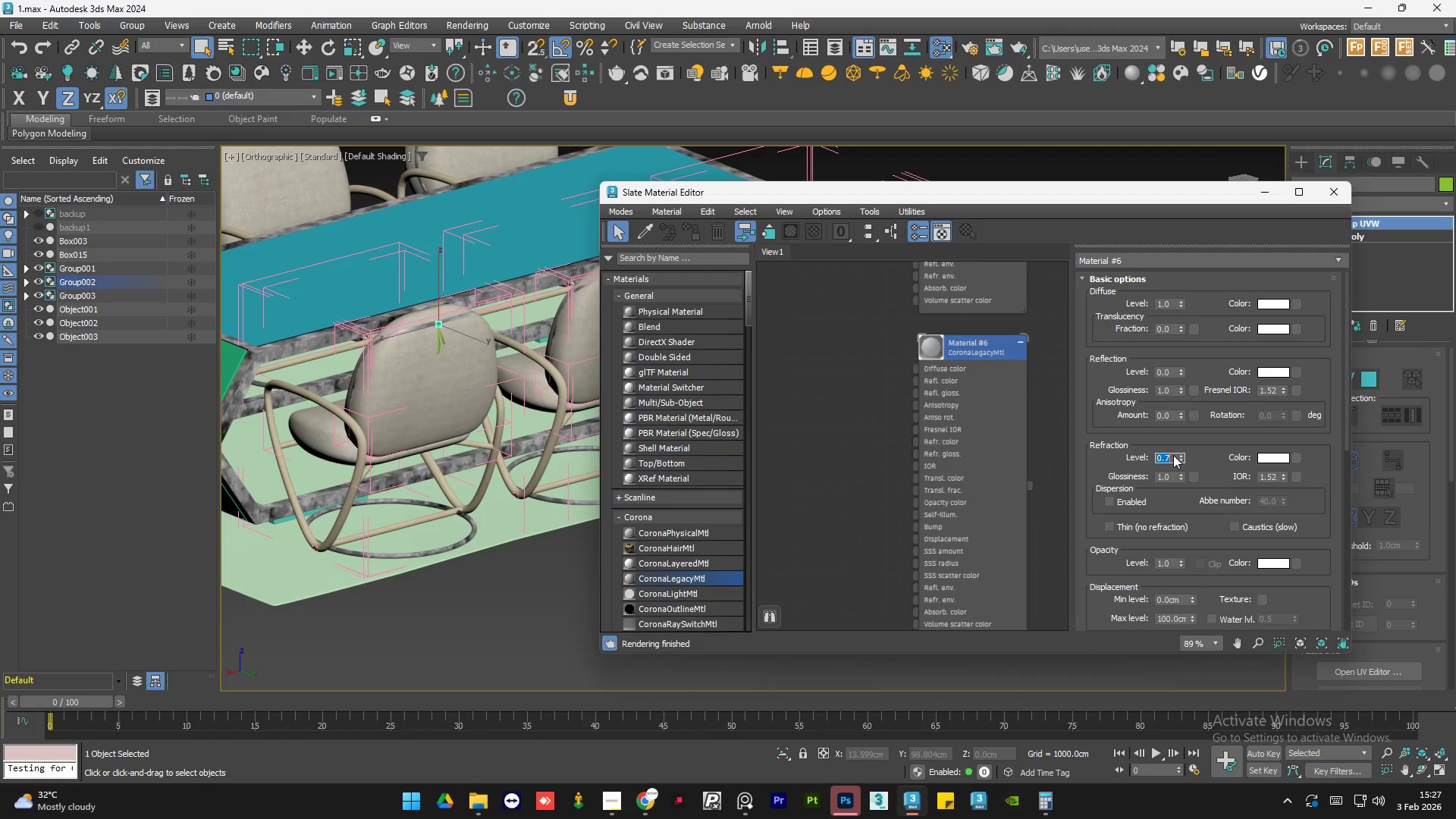 
key(Numpad1)
 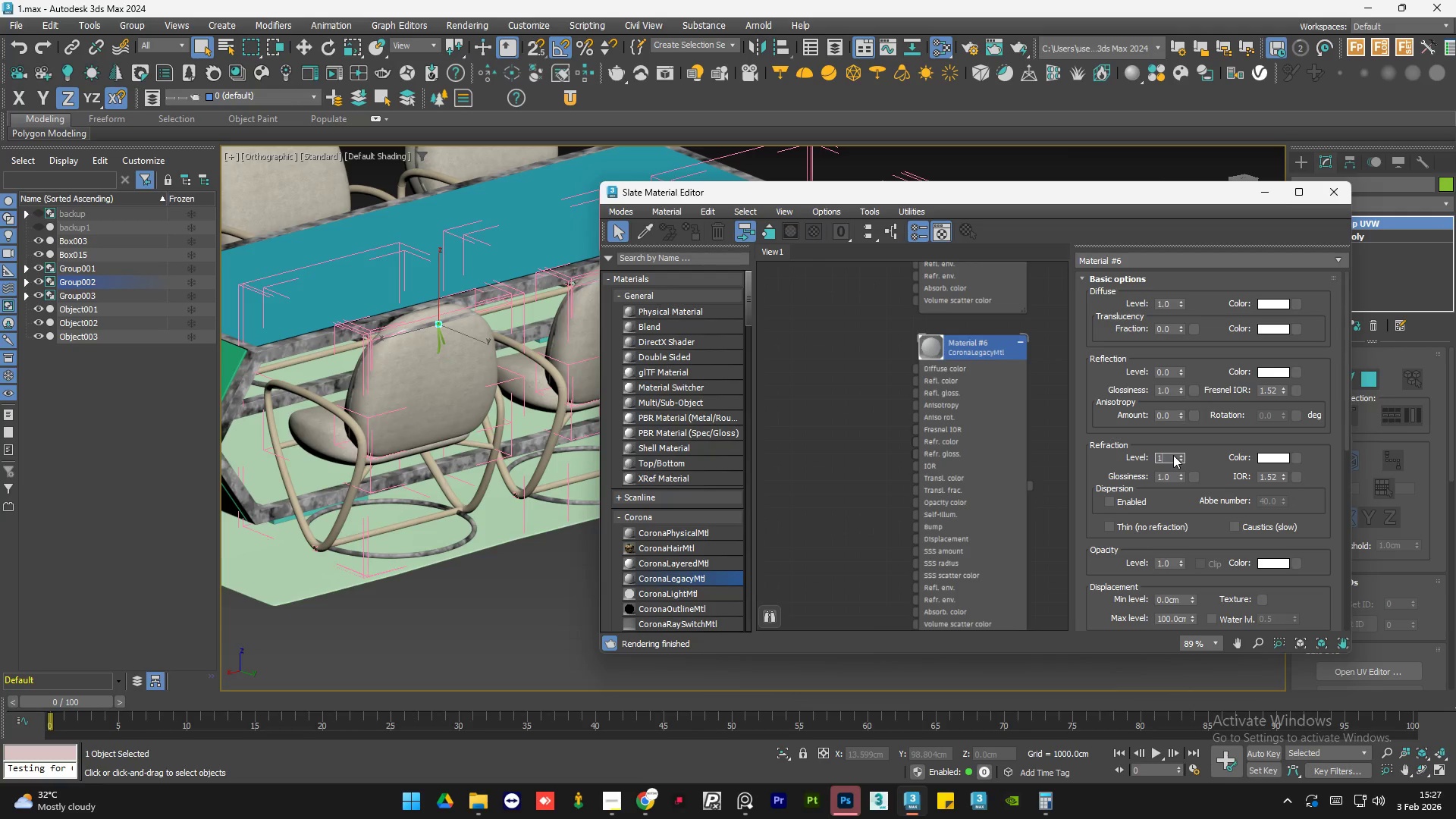 
key(NumpadEnter)
 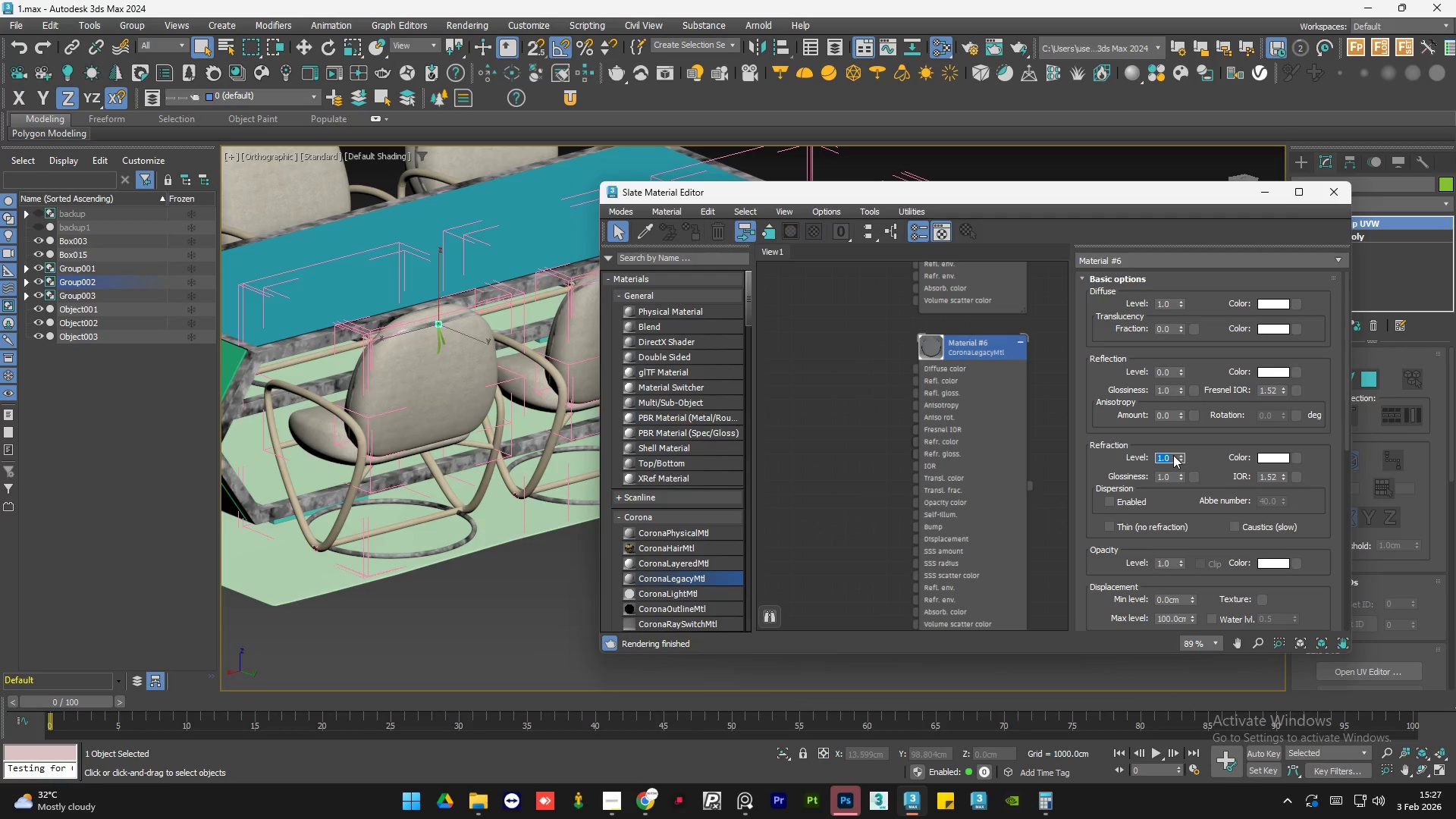 
key(NumpadDecimal)
 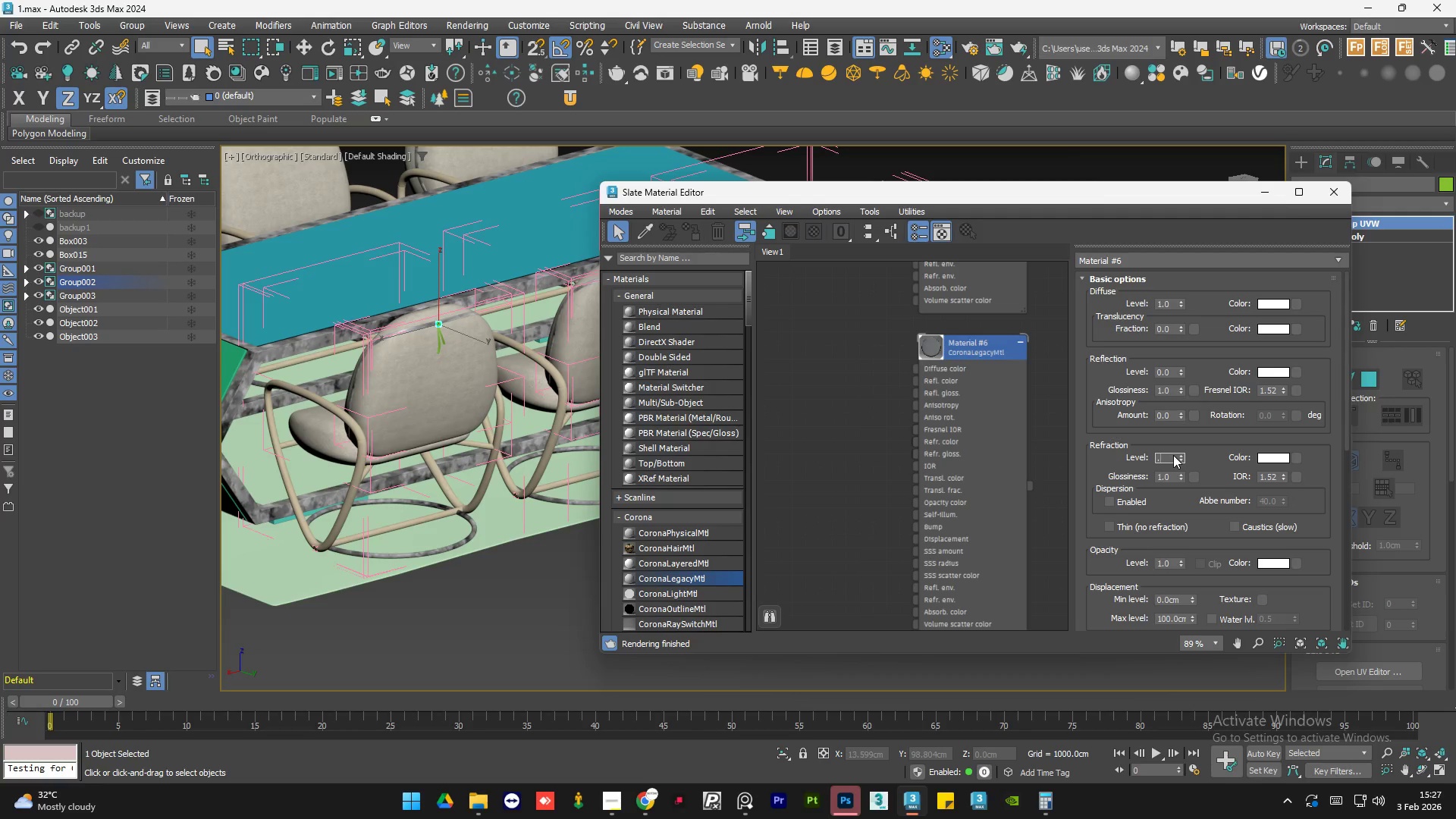 
key(Numpad8)
 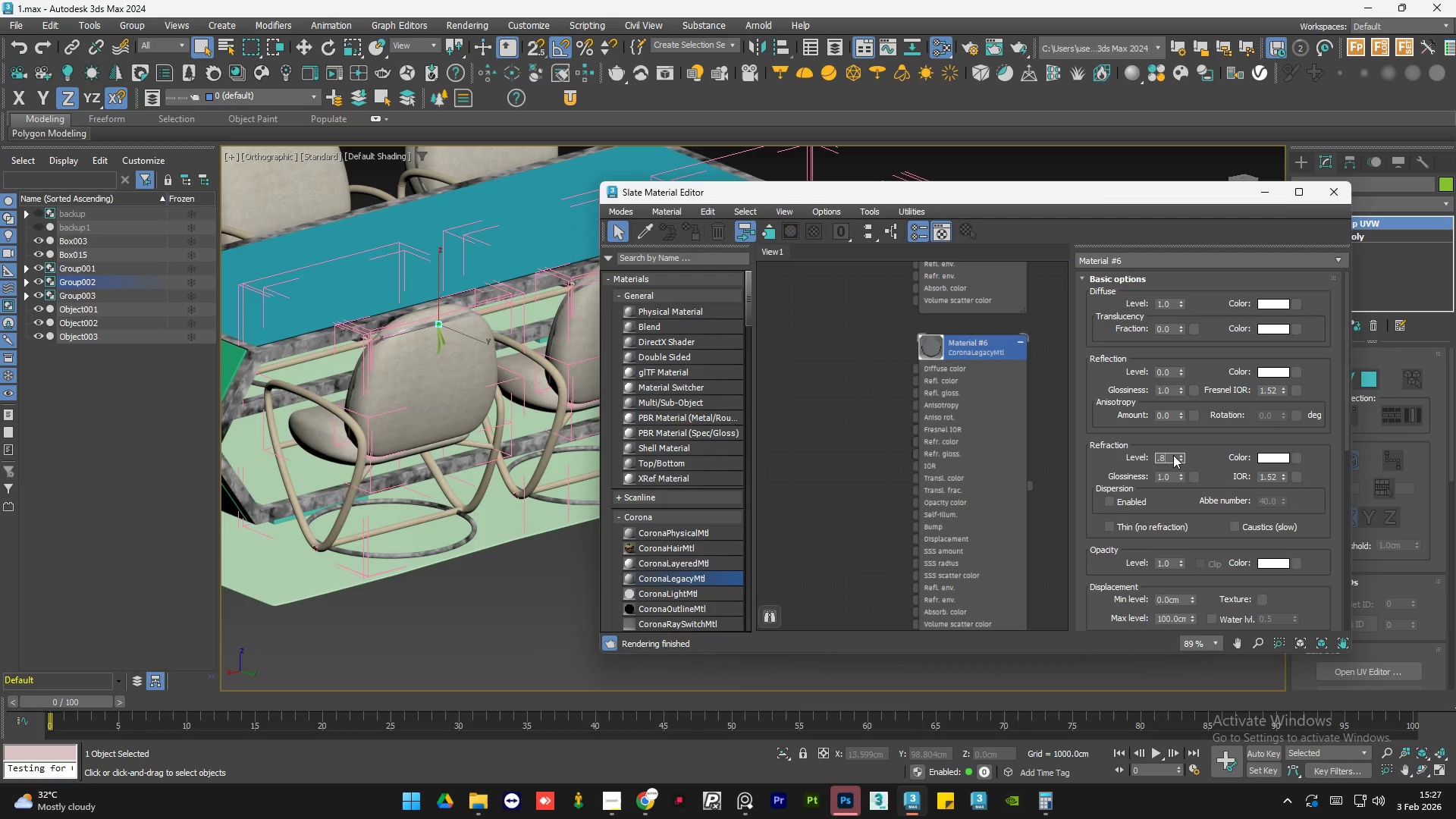 
key(NumpadEnter)
 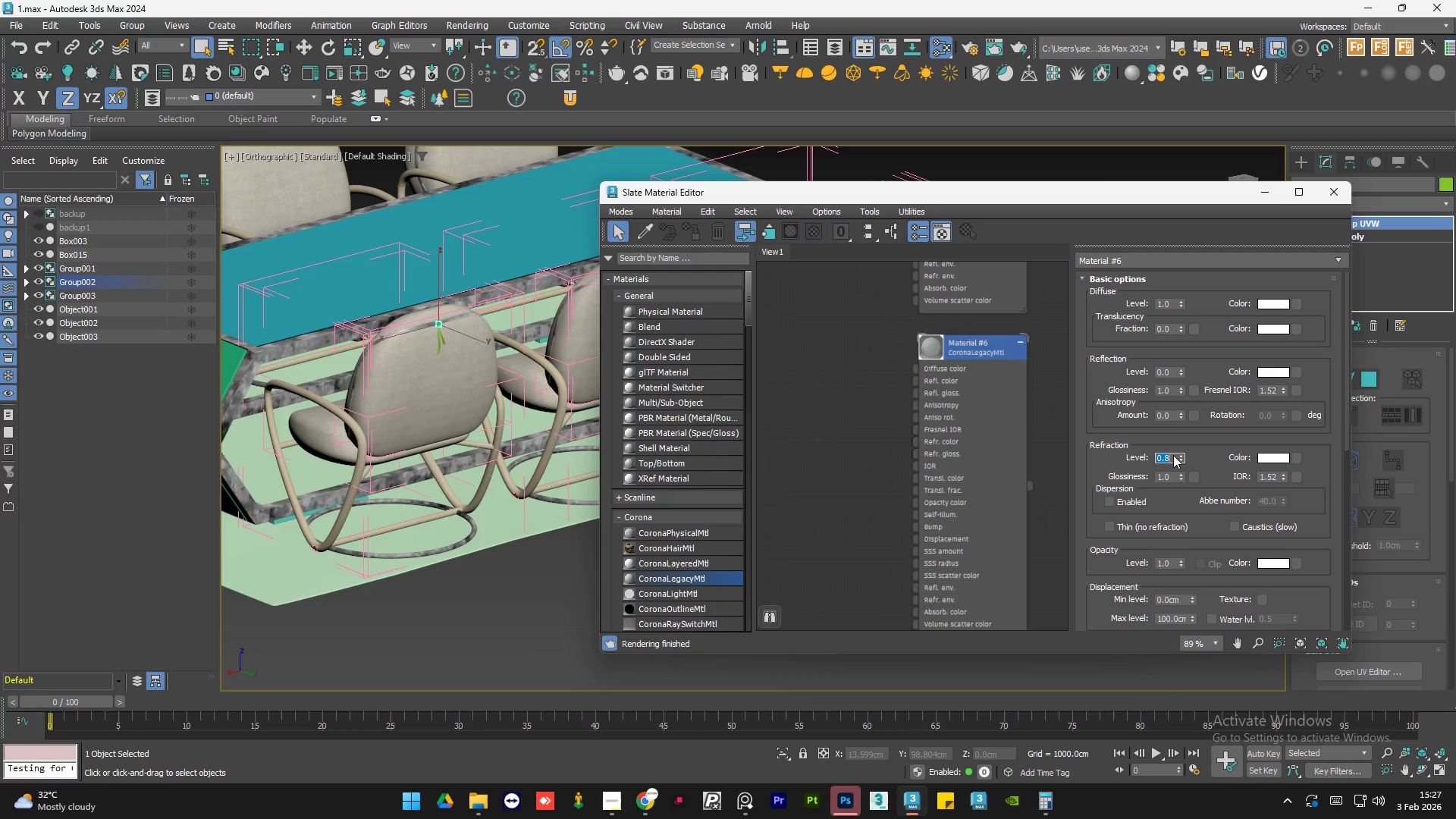 
right_click([1173, 455])
 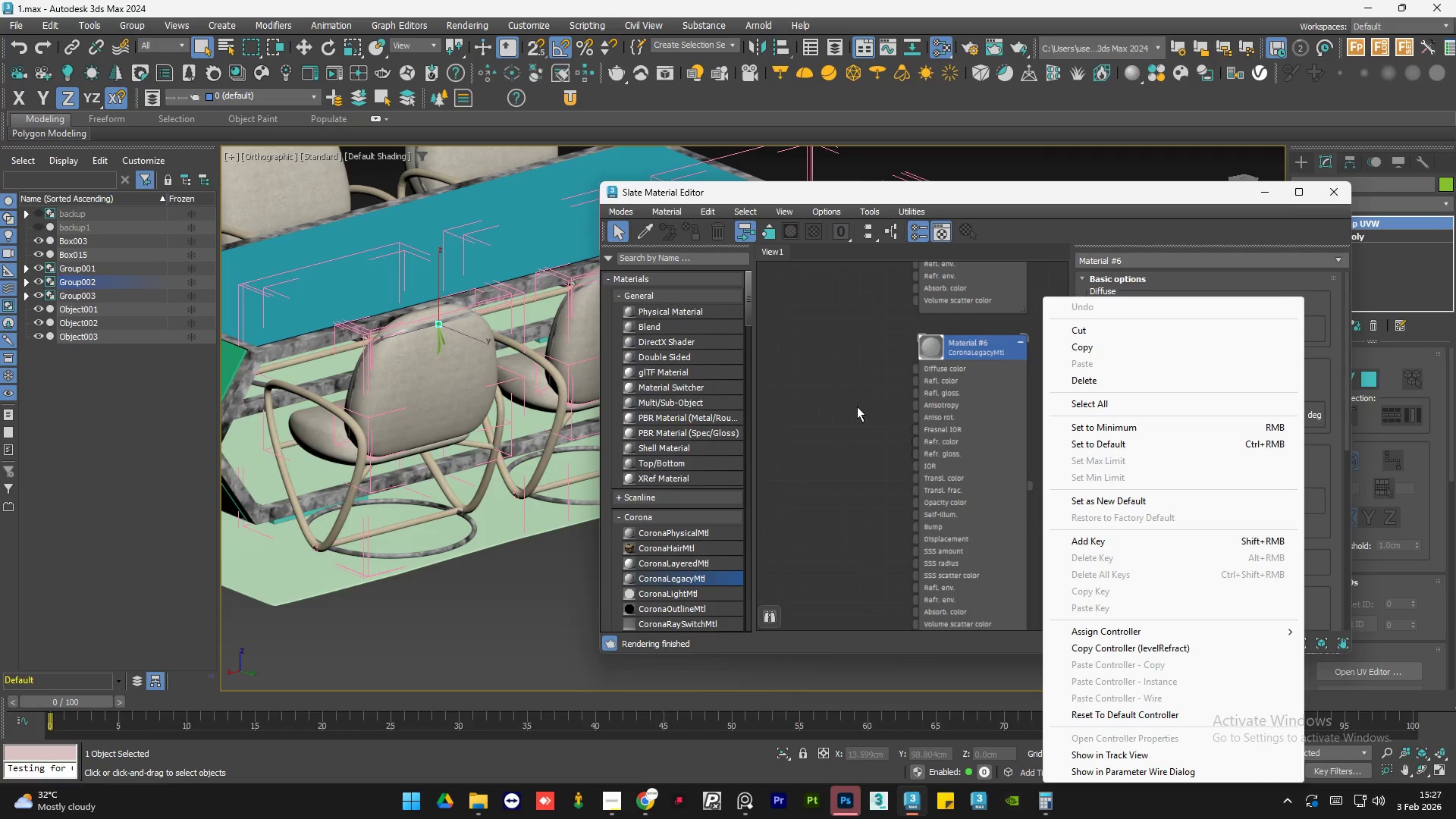 
double_click([857, 406])
 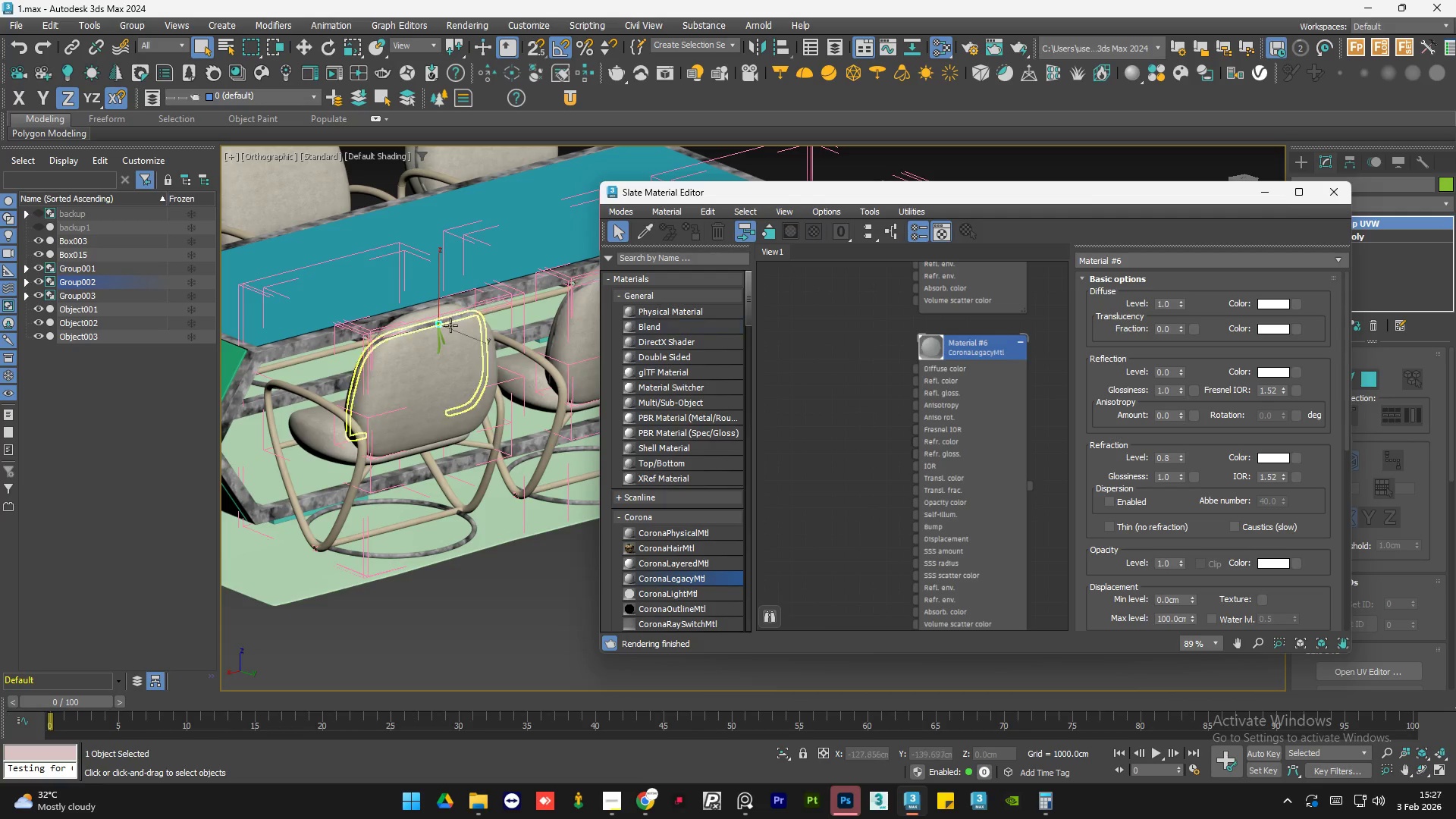 
scroll: coordinate [437, 362], scroll_direction: down, amount: 1.0
 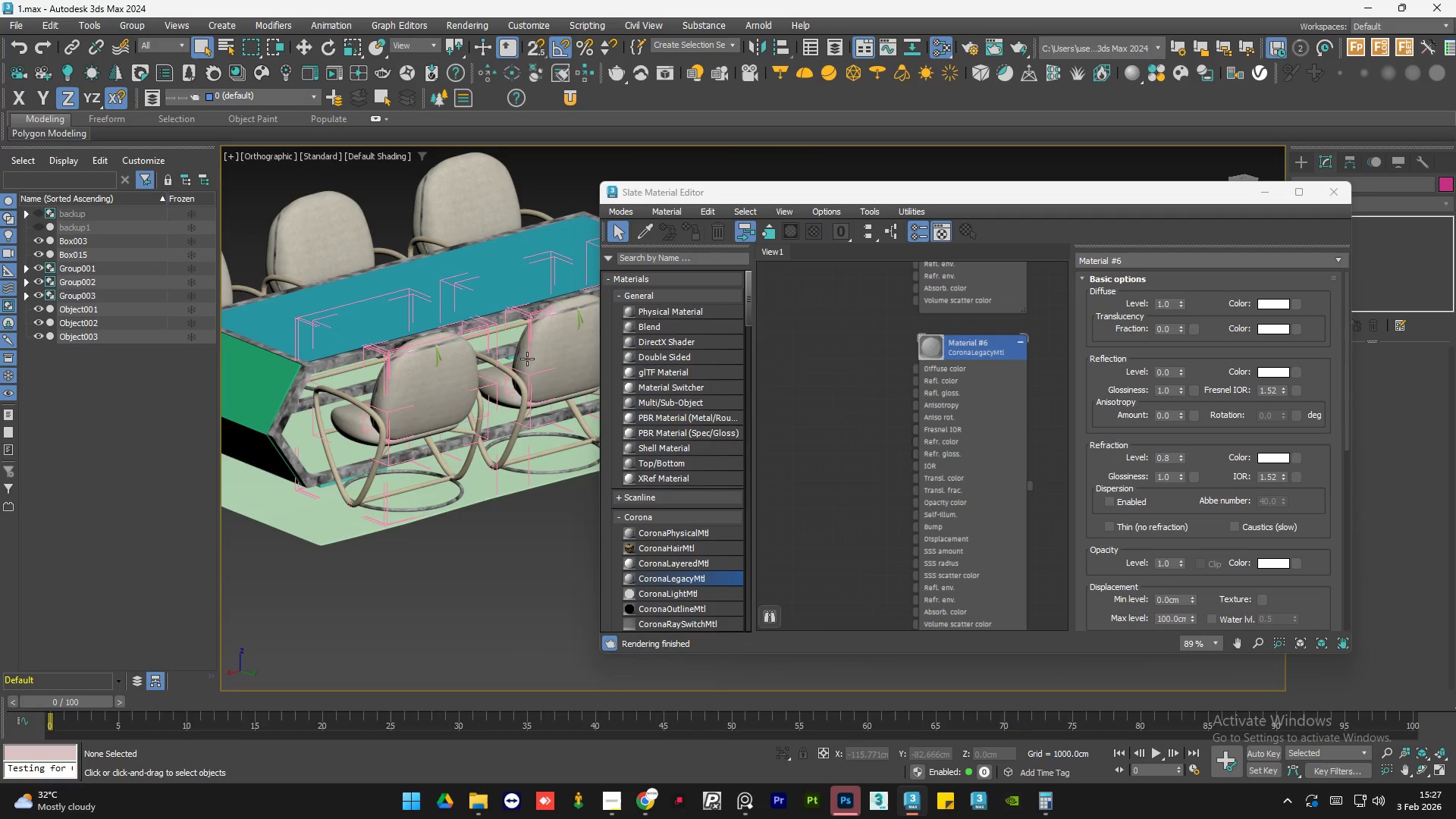 
scroll: coordinate [369, 409], scroll_direction: up, amount: 8.0
 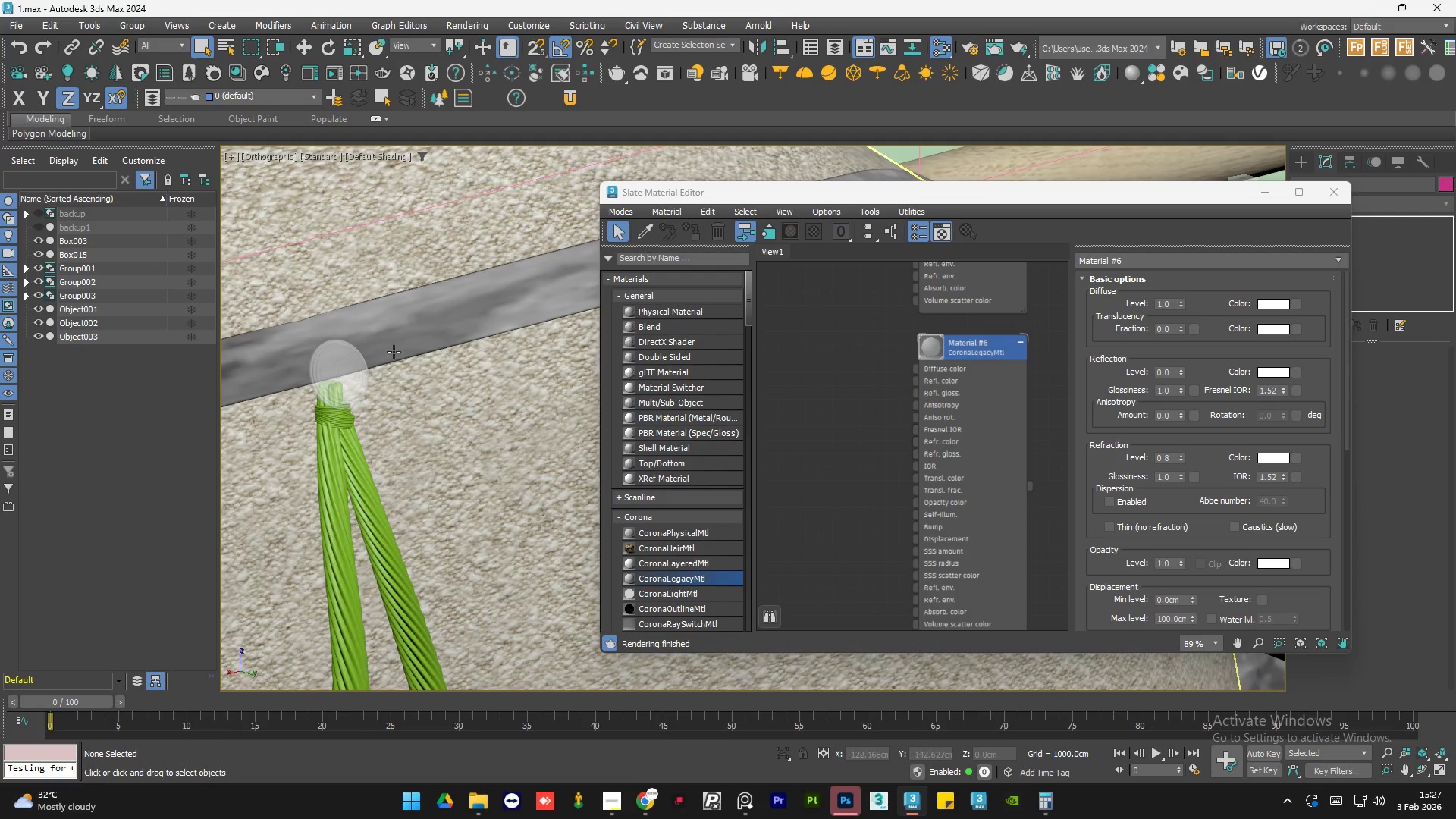 
scroll: coordinate [397, 350], scroll_direction: down, amount: 2.0
 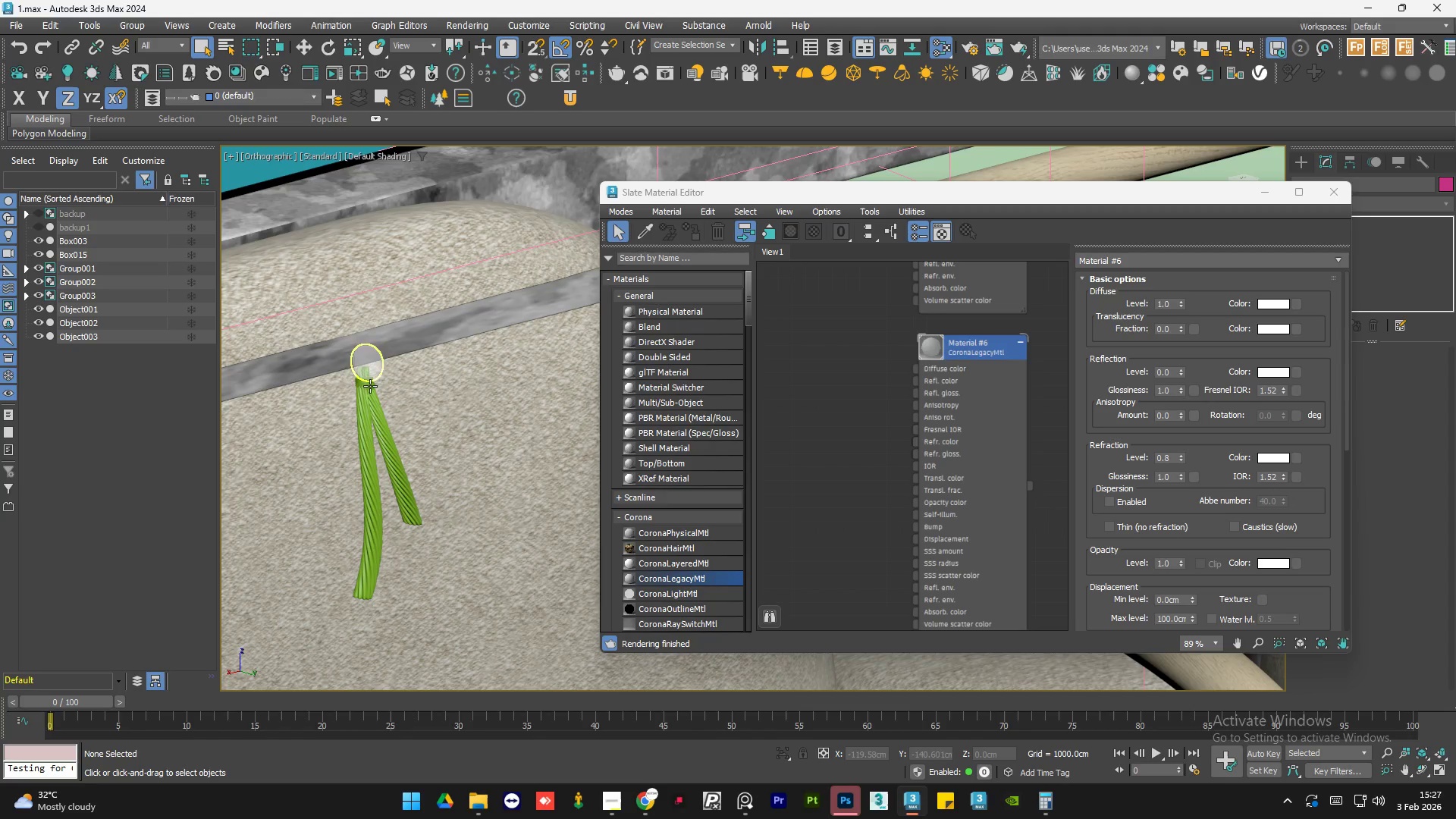 
scroll: coordinate [361, 391], scroll_direction: up, amount: 5.0
 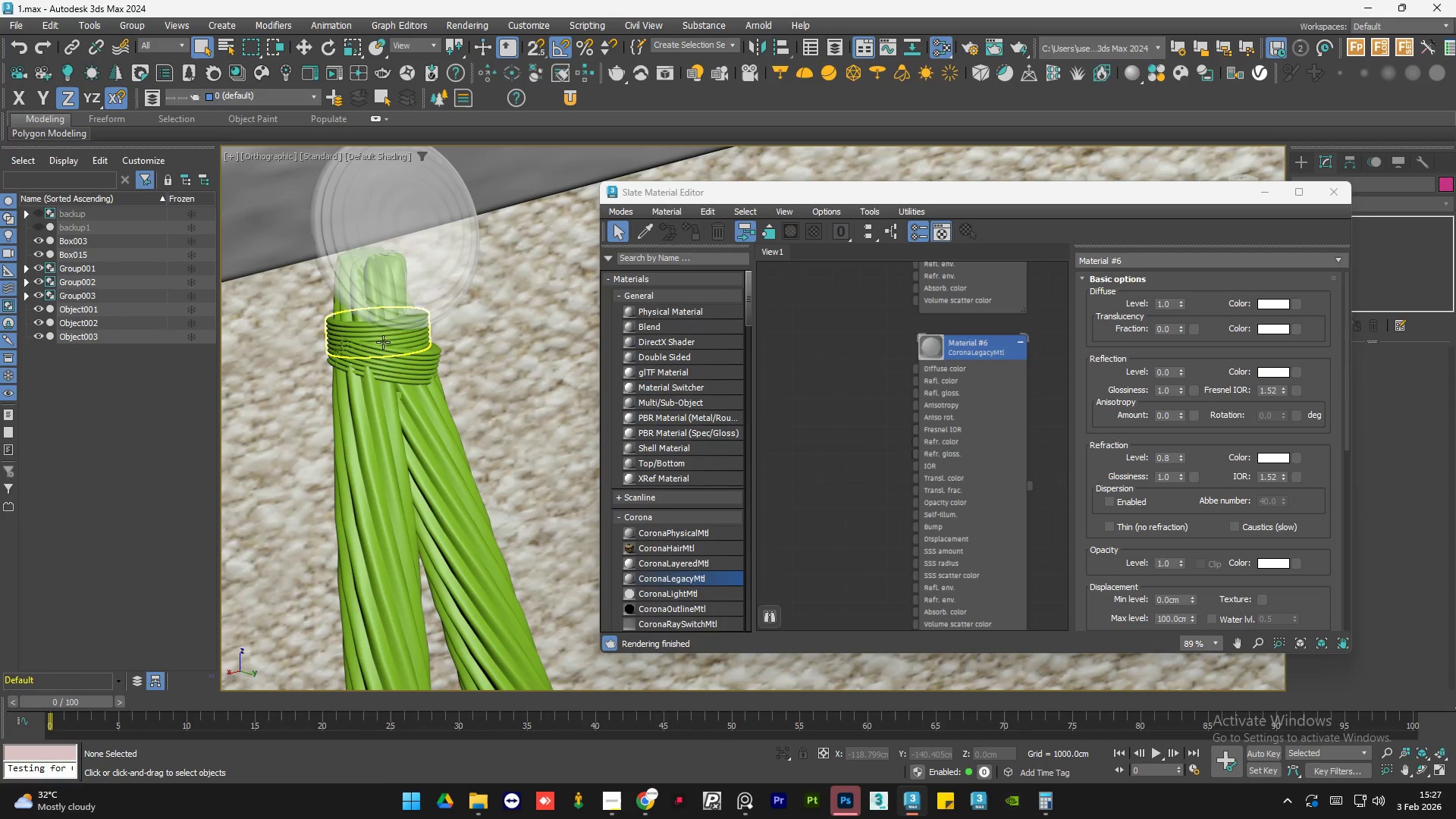 
left_click([383, 342])
 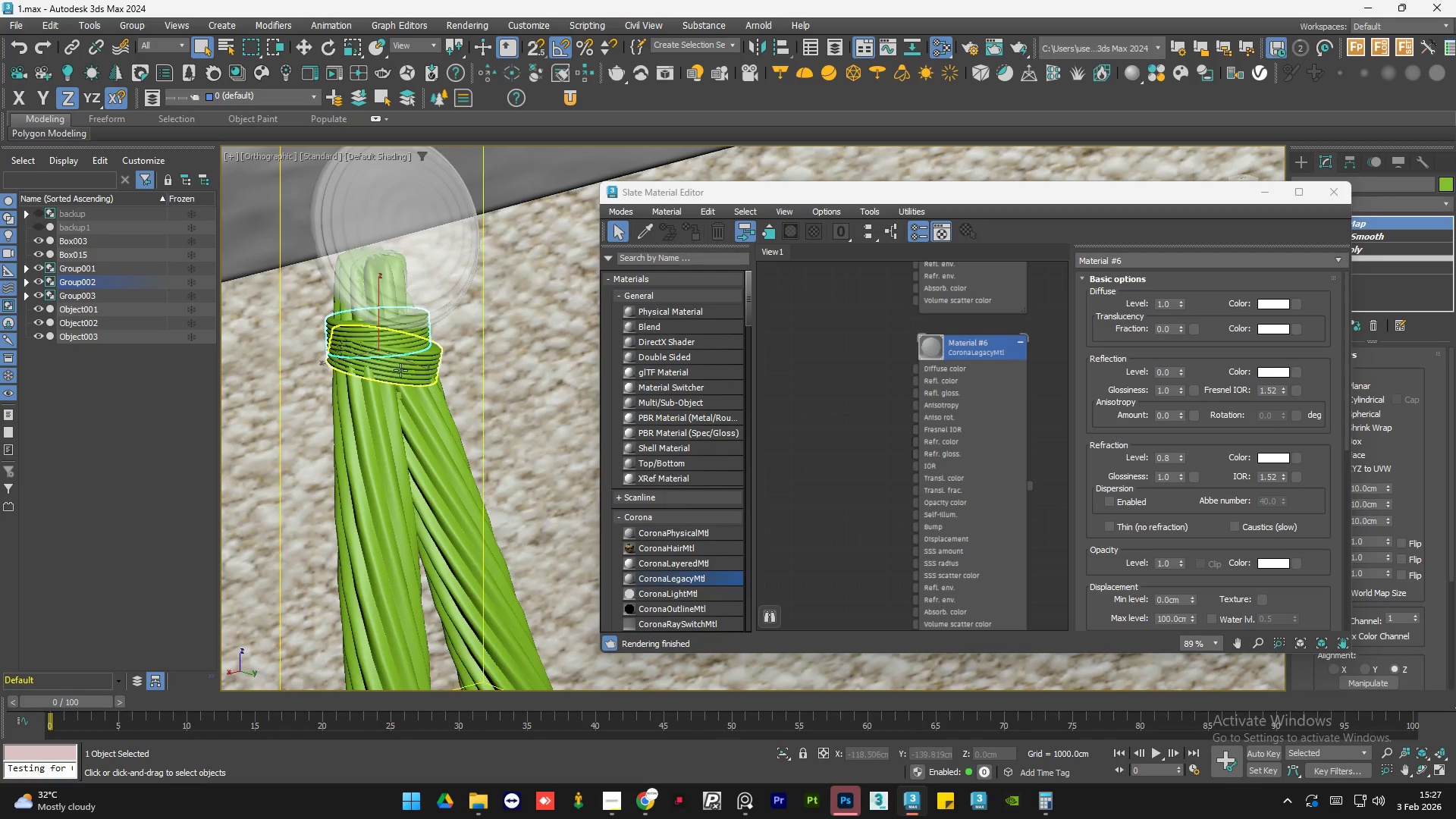 
hold_key(key=ControlLeft, duration=0.44)
left_click([400, 370])
 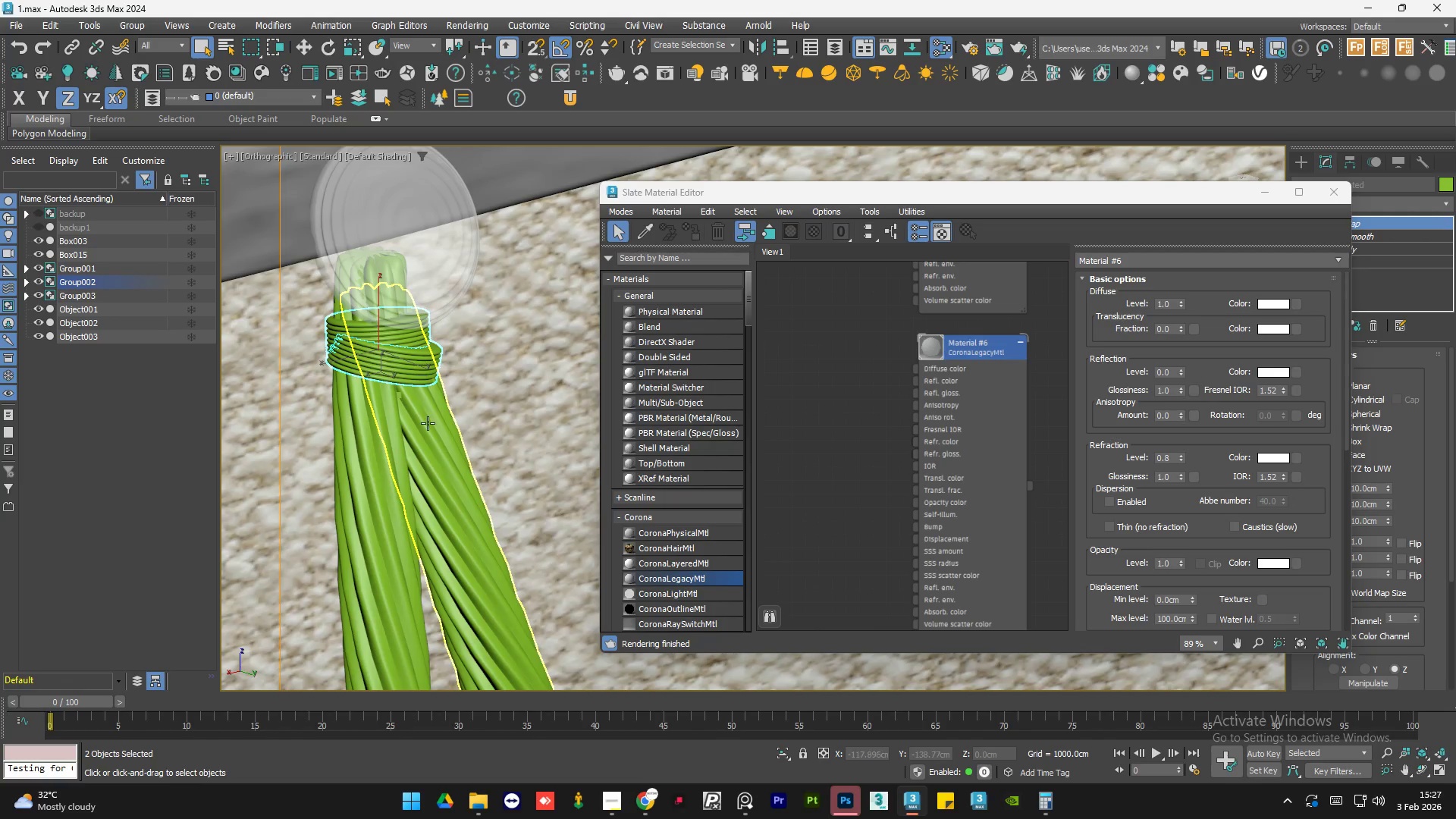 
hold_key(key=ControlLeft, duration=0.33)
left_click([428, 423])
 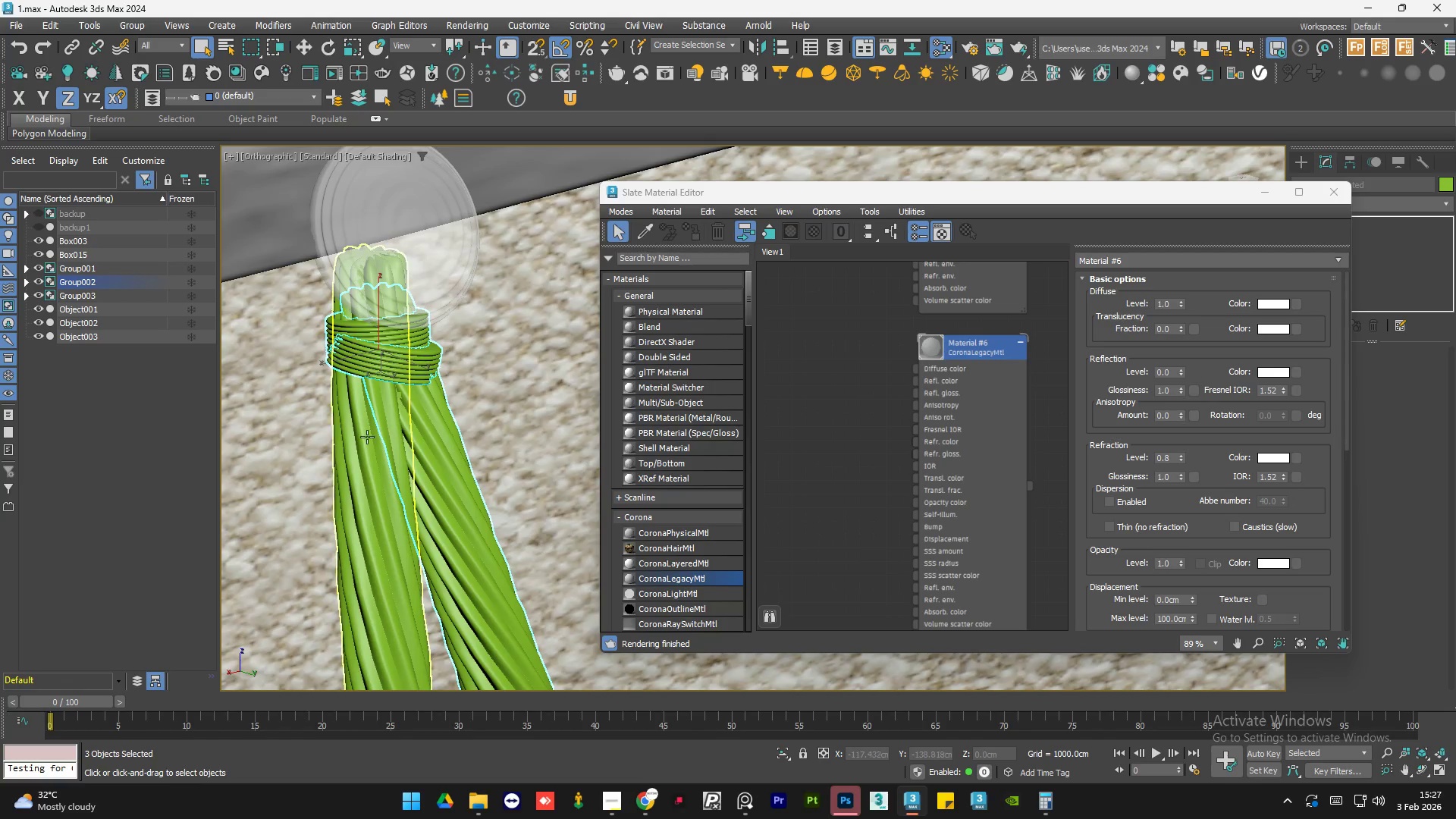 
hold_key(key=ControlLeft, duration=0.45)
left_click([367, 437])
 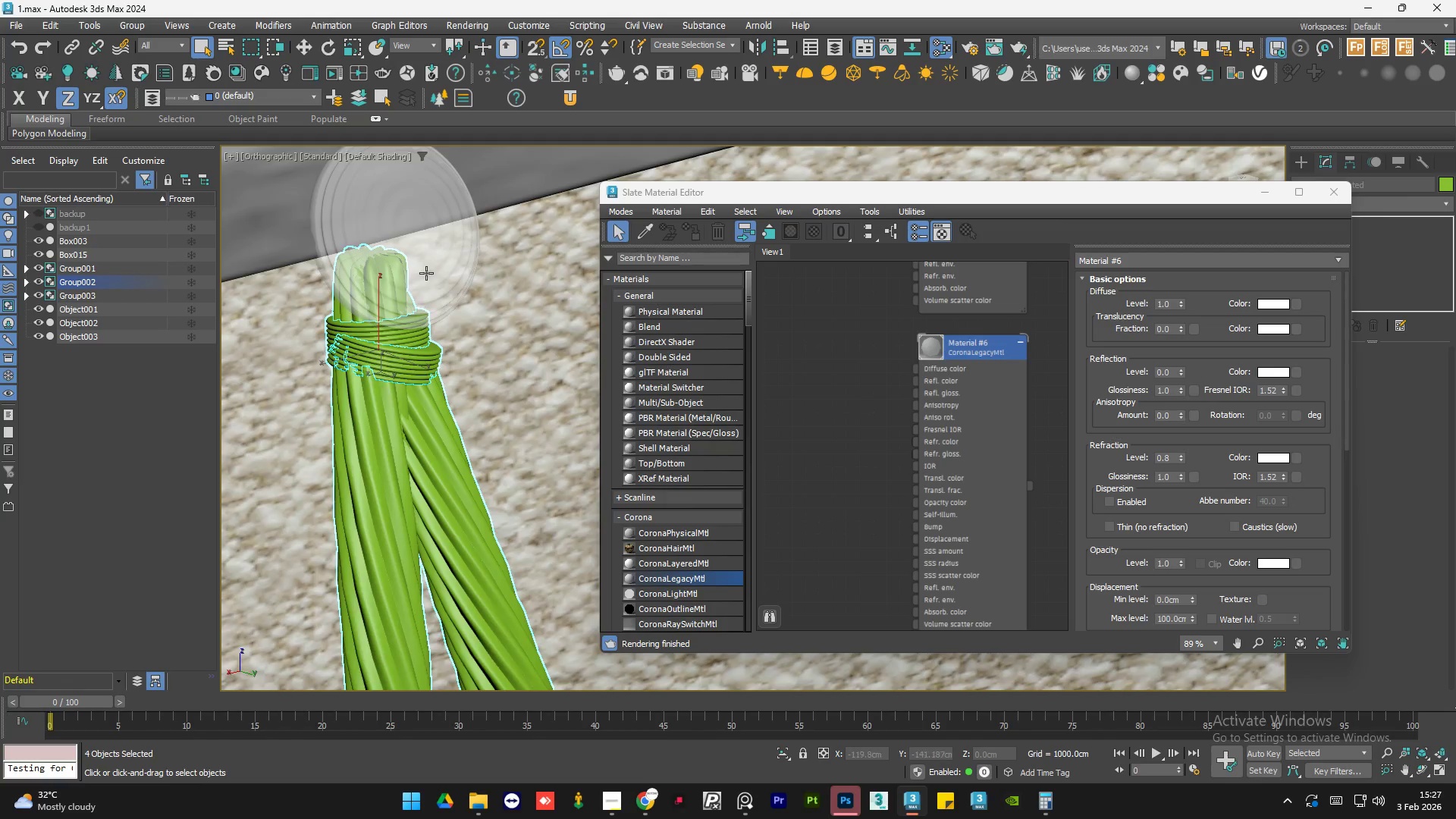 
scroll: coordinate [428, 305], scroll_direction: down, amount: 11.0
 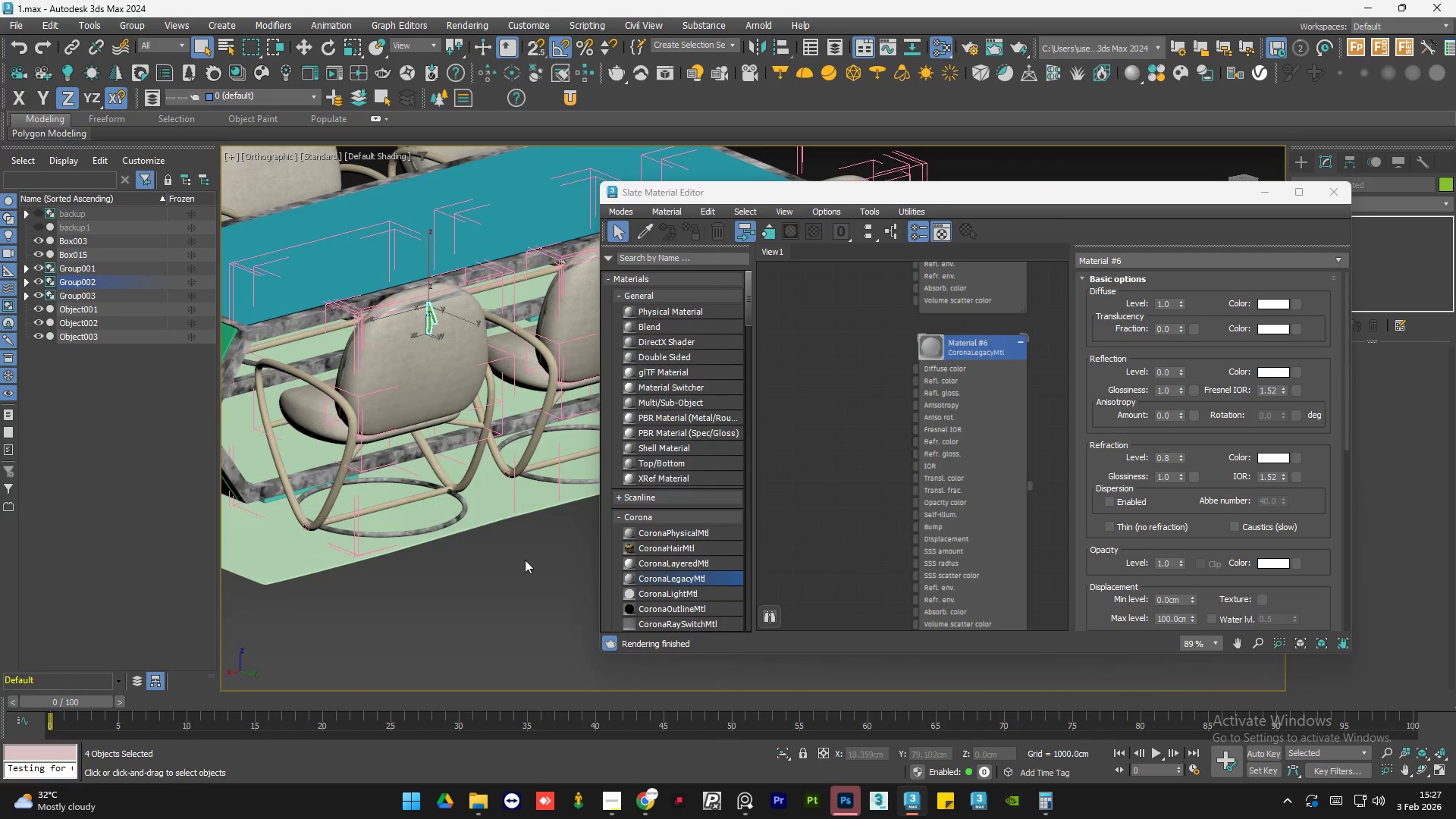 
left_click([525, 560])
 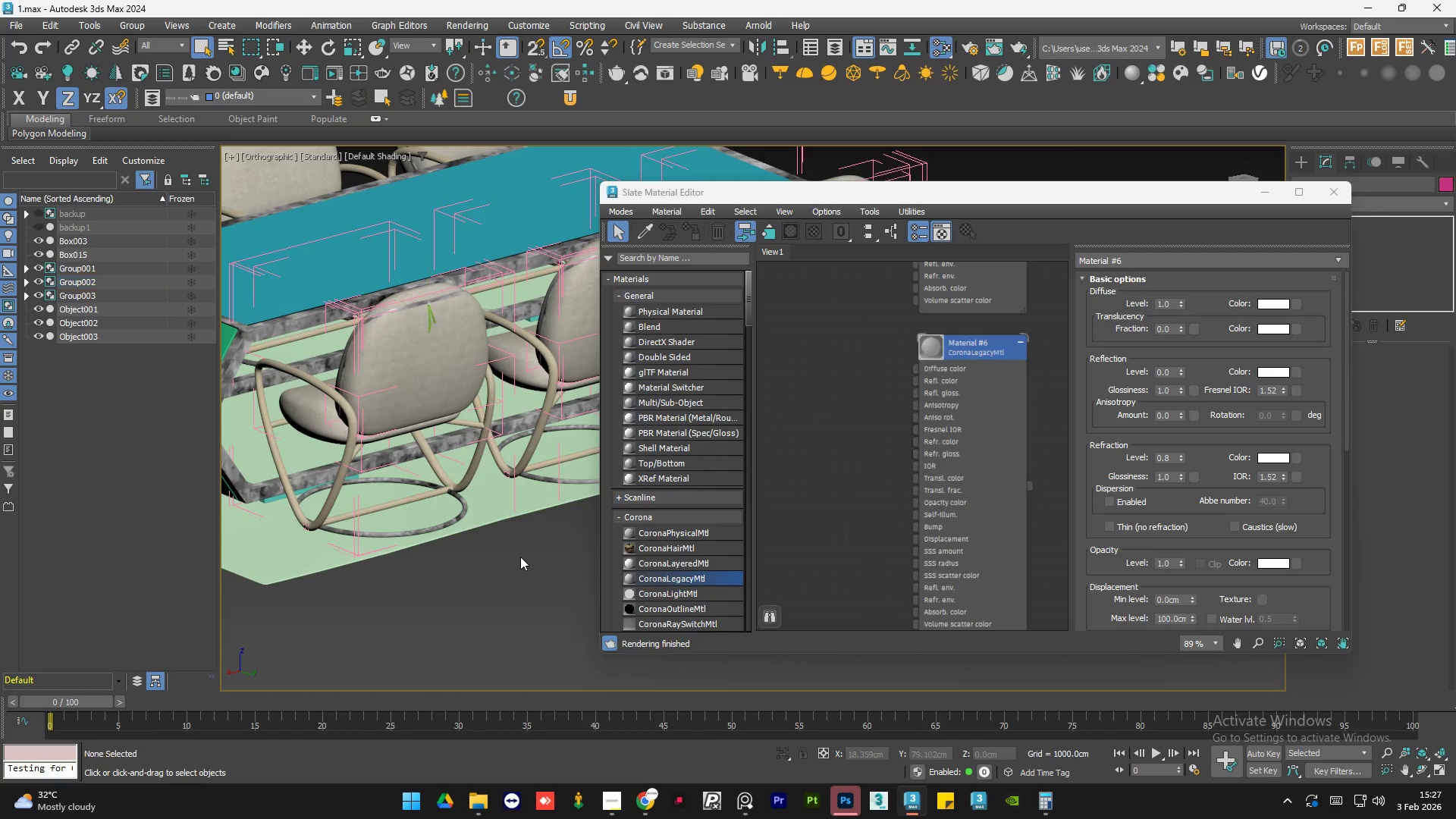 
hold_key(key=AltLeft, duration=0.78)
 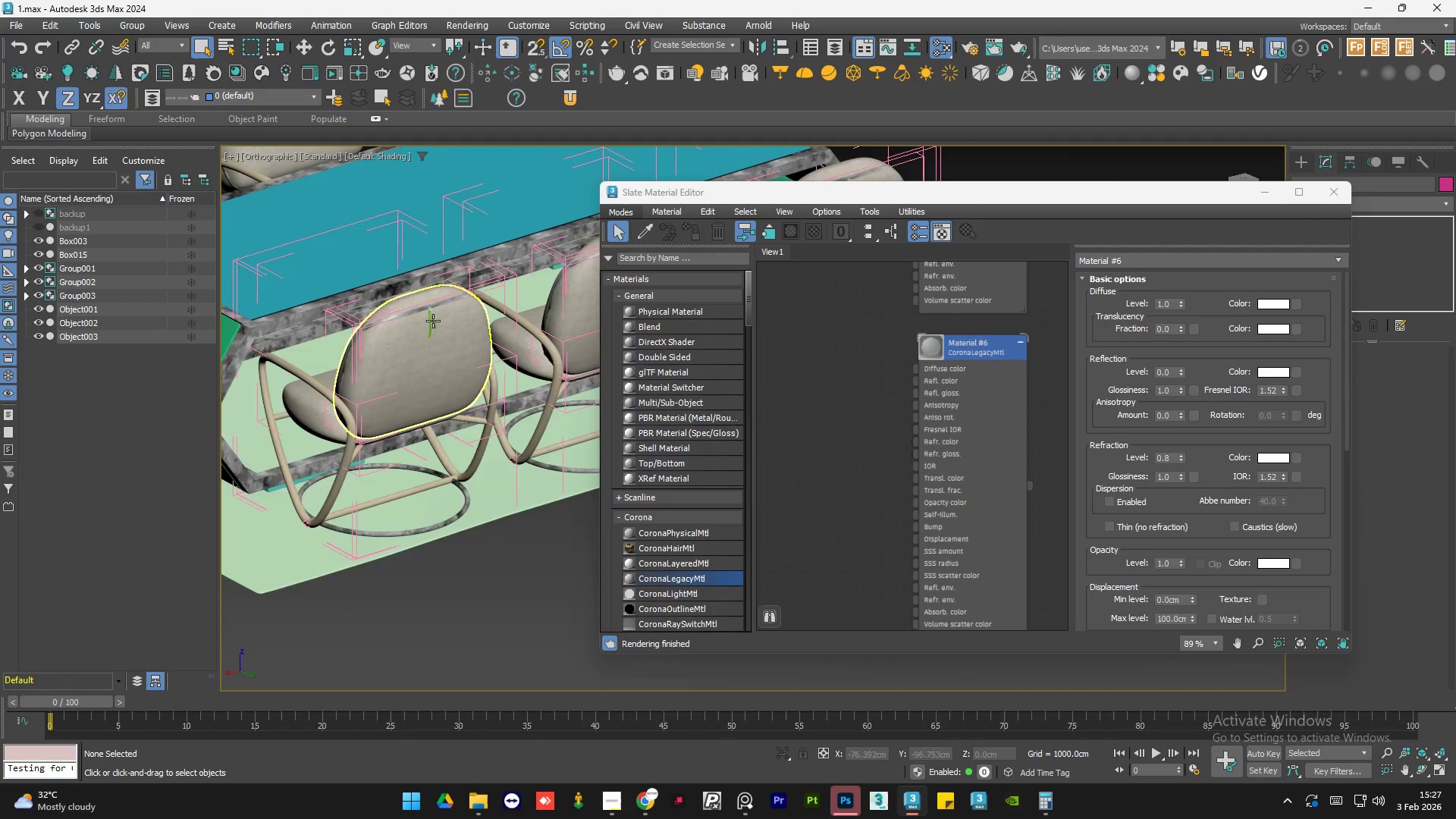 
scroll: coordinate [428, 311], scroll_direction: up, amount: 7.0
 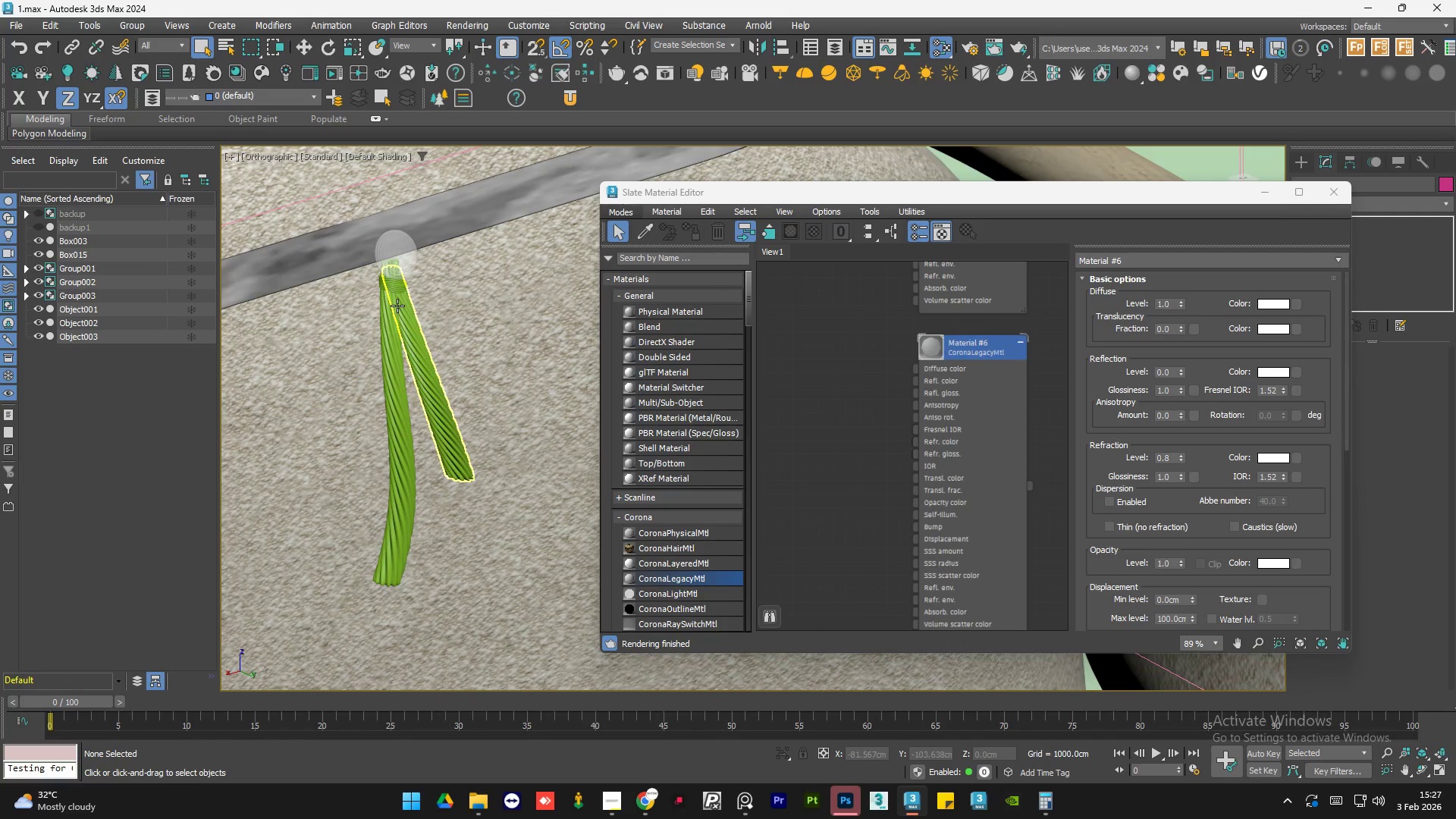 
left_click([397, 306])
 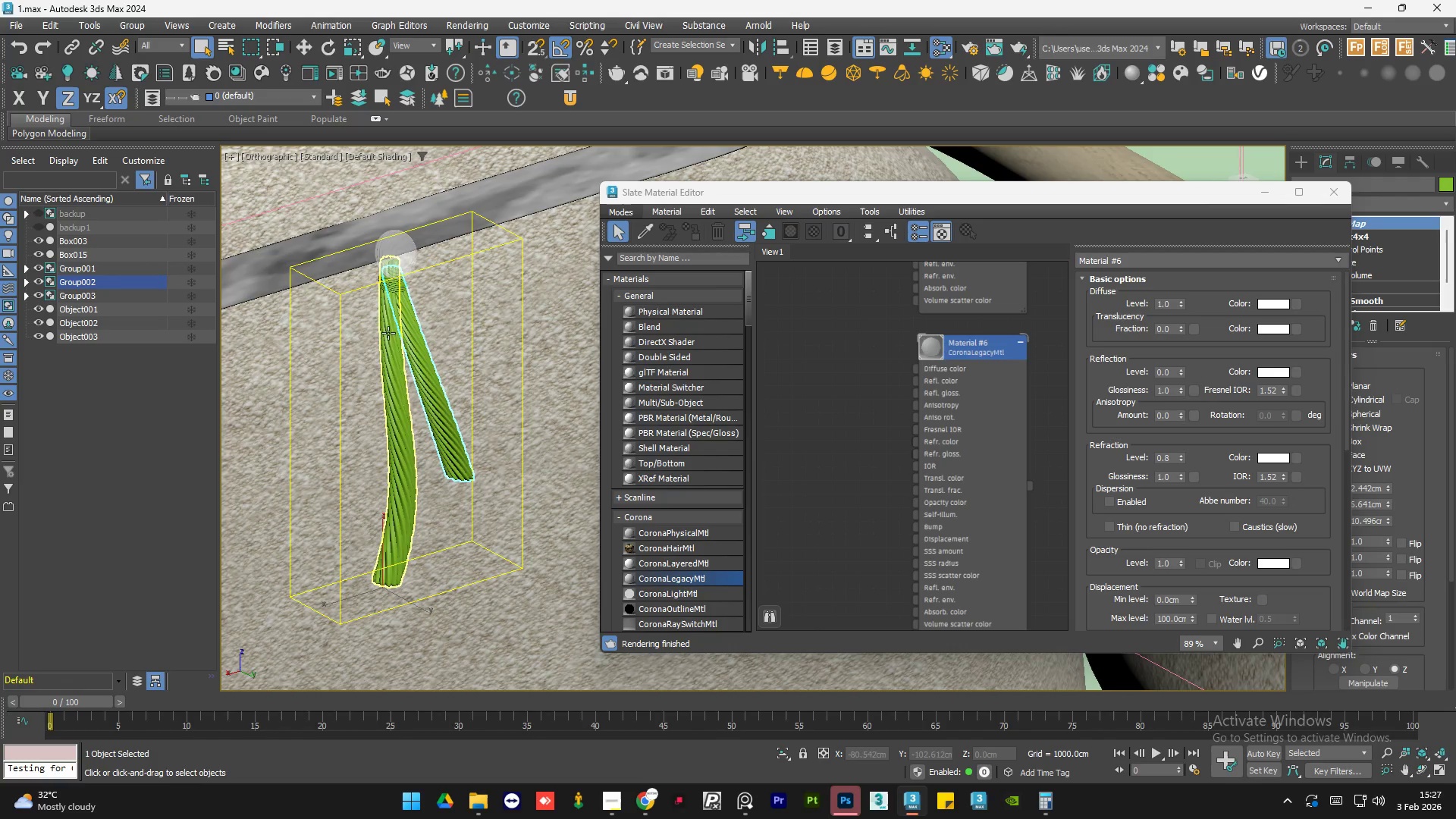 
hold_key(key=ControlLeft, duration=0.64)
double_click([388, 341])
 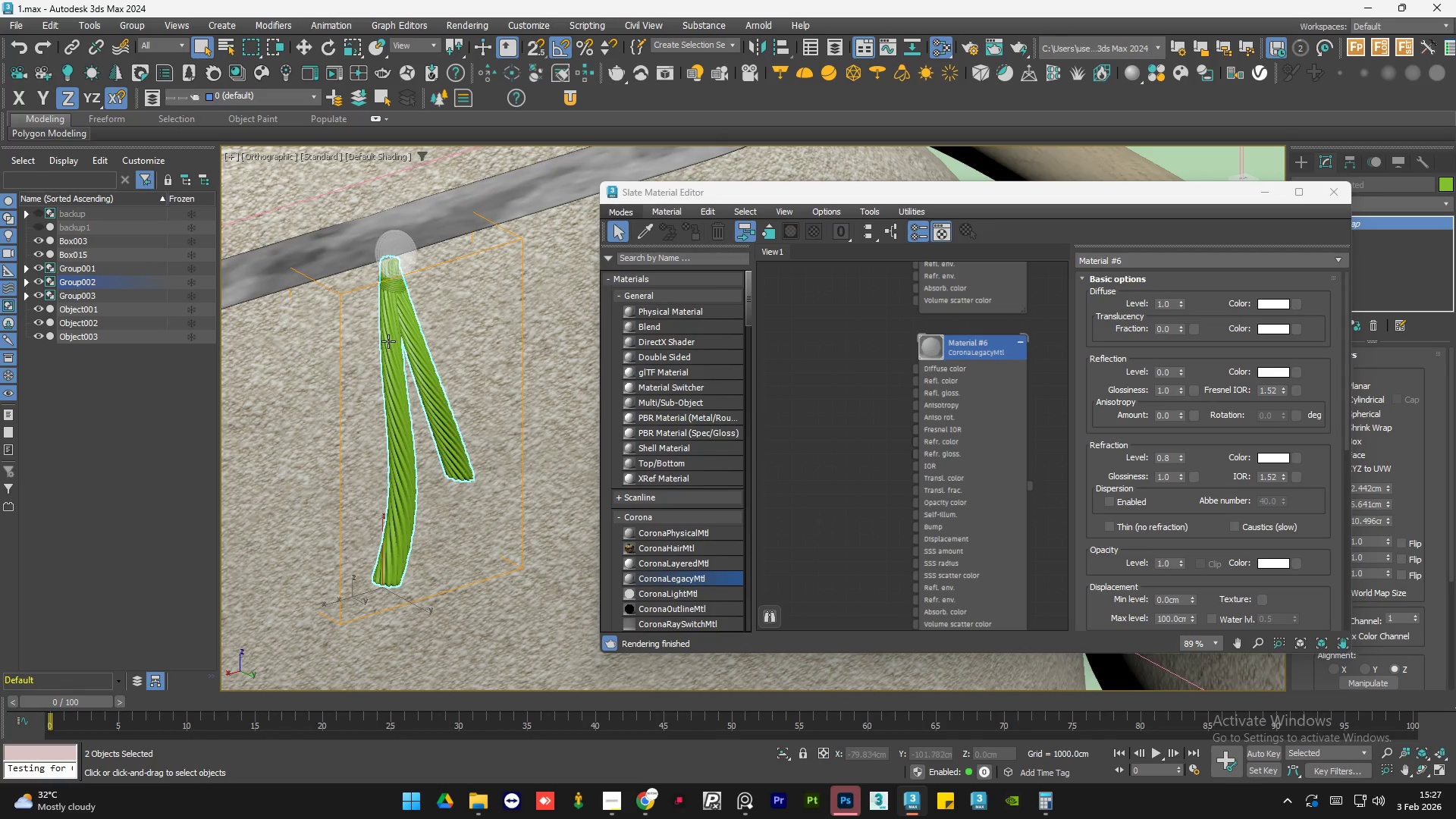 
hold_key(key=ControlLeft, duration=16.67)
scroll: coordinate [957, 359], scroll_direction: down, amount: 5.0
 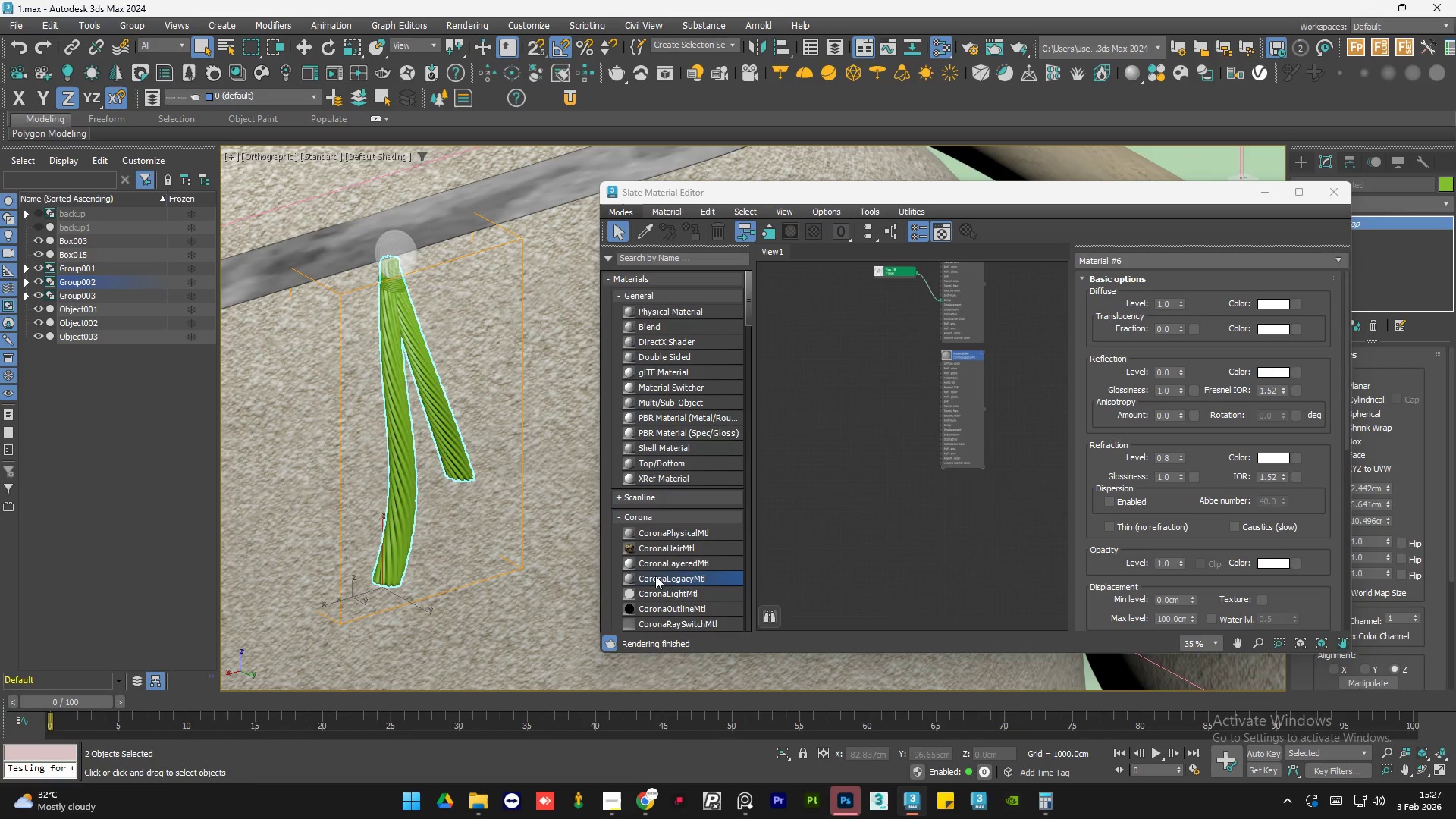 
left_click_drag(start_coordinate=[655, 576], to_coordinate=[969, 501])
 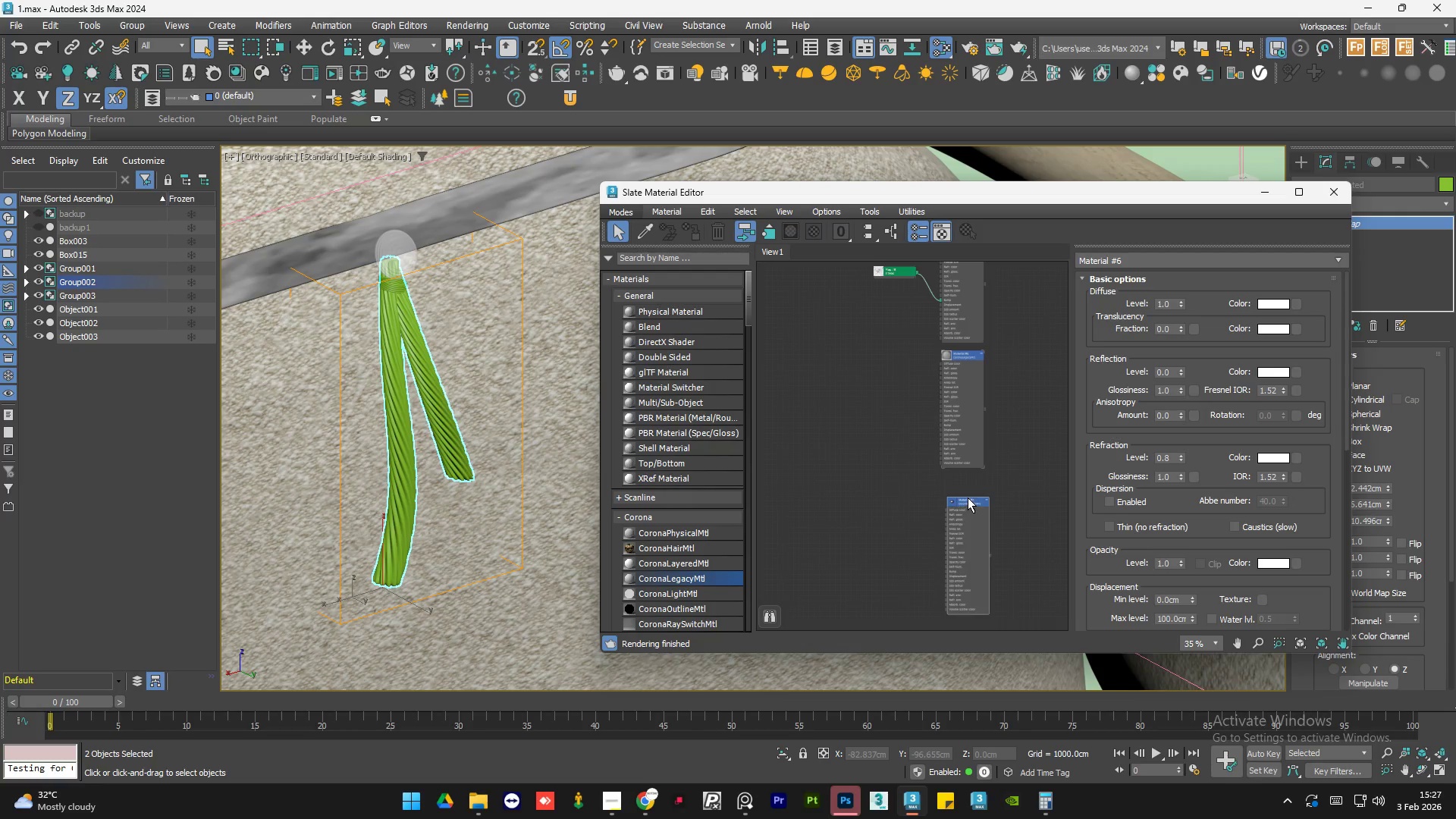 
left_click_drag(start_coordinate=[958, 549], to_coordinate=[946, 494])
 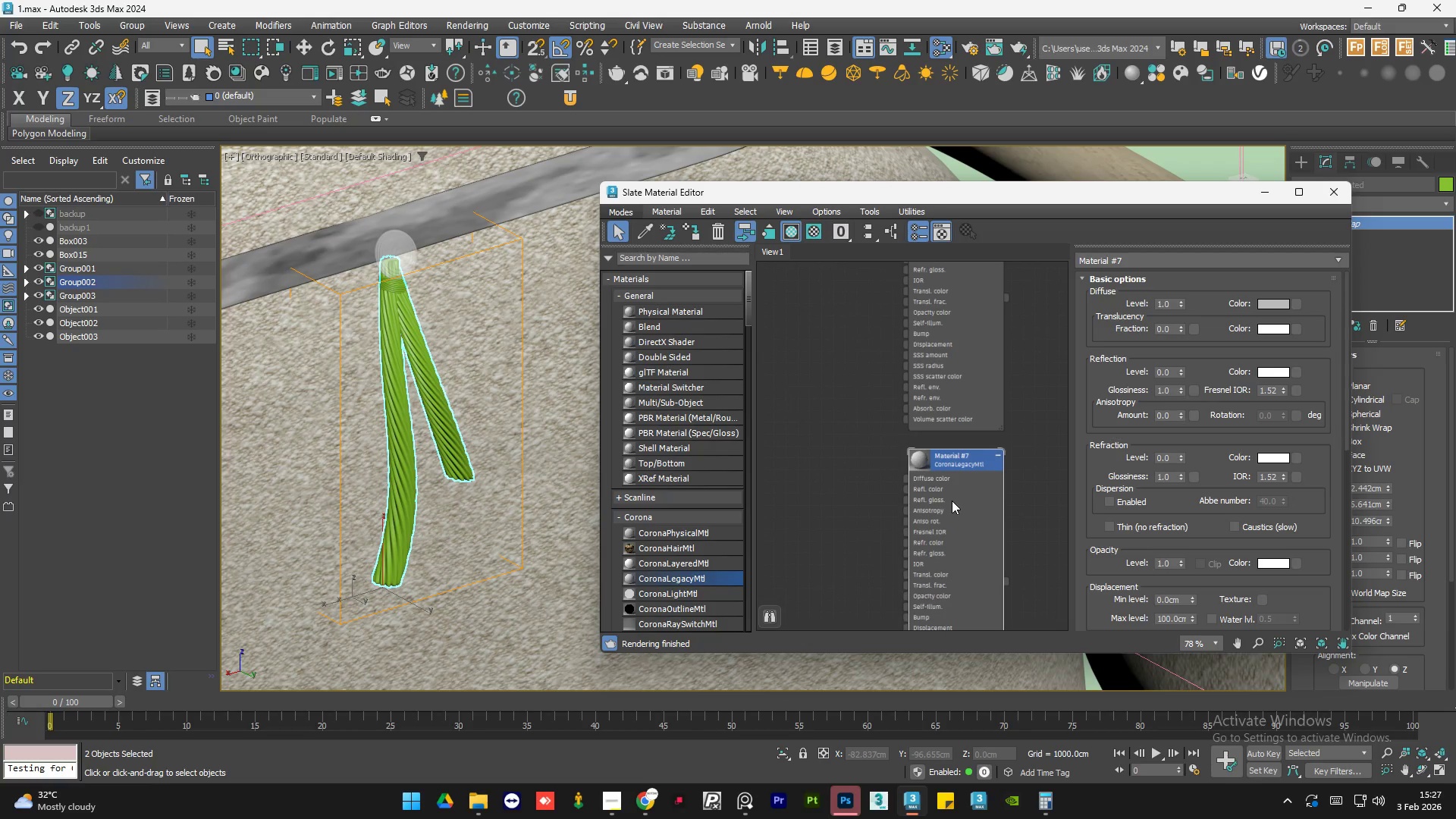 
scroll: coordinate [968, 497], scroll_direction: up, amount: 4.0
 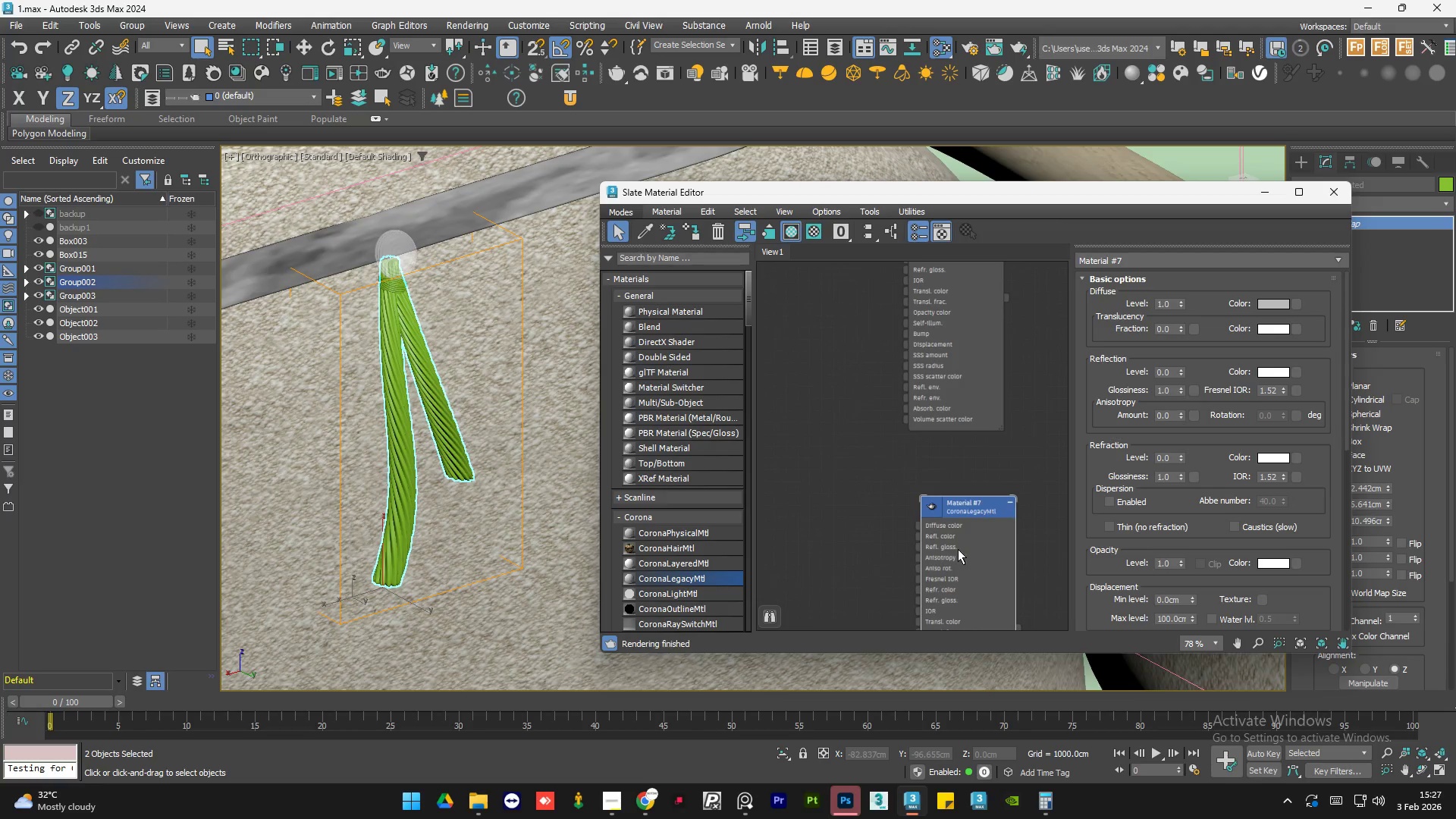 
double_click([952, 500])
 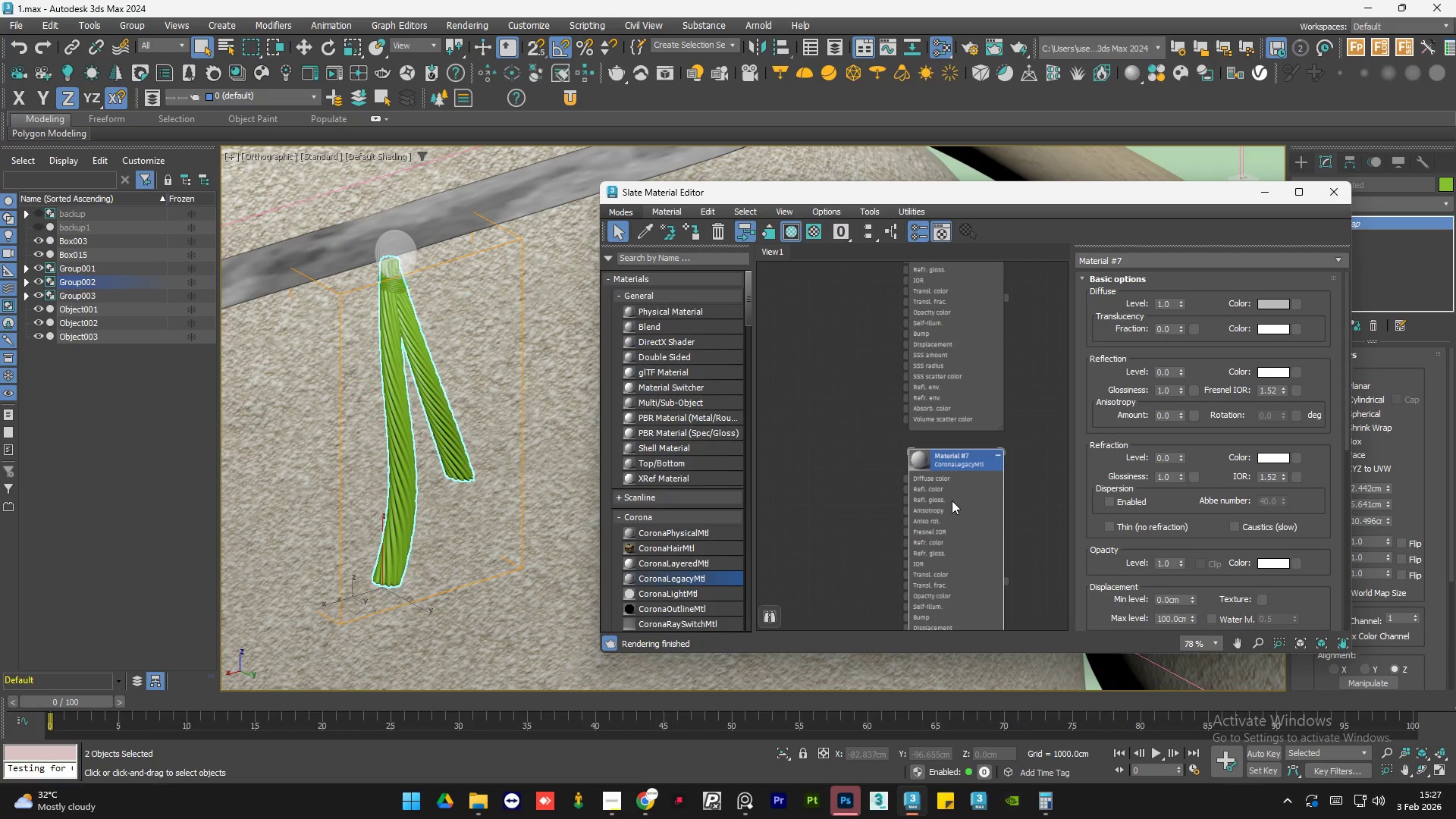 
key(A)
 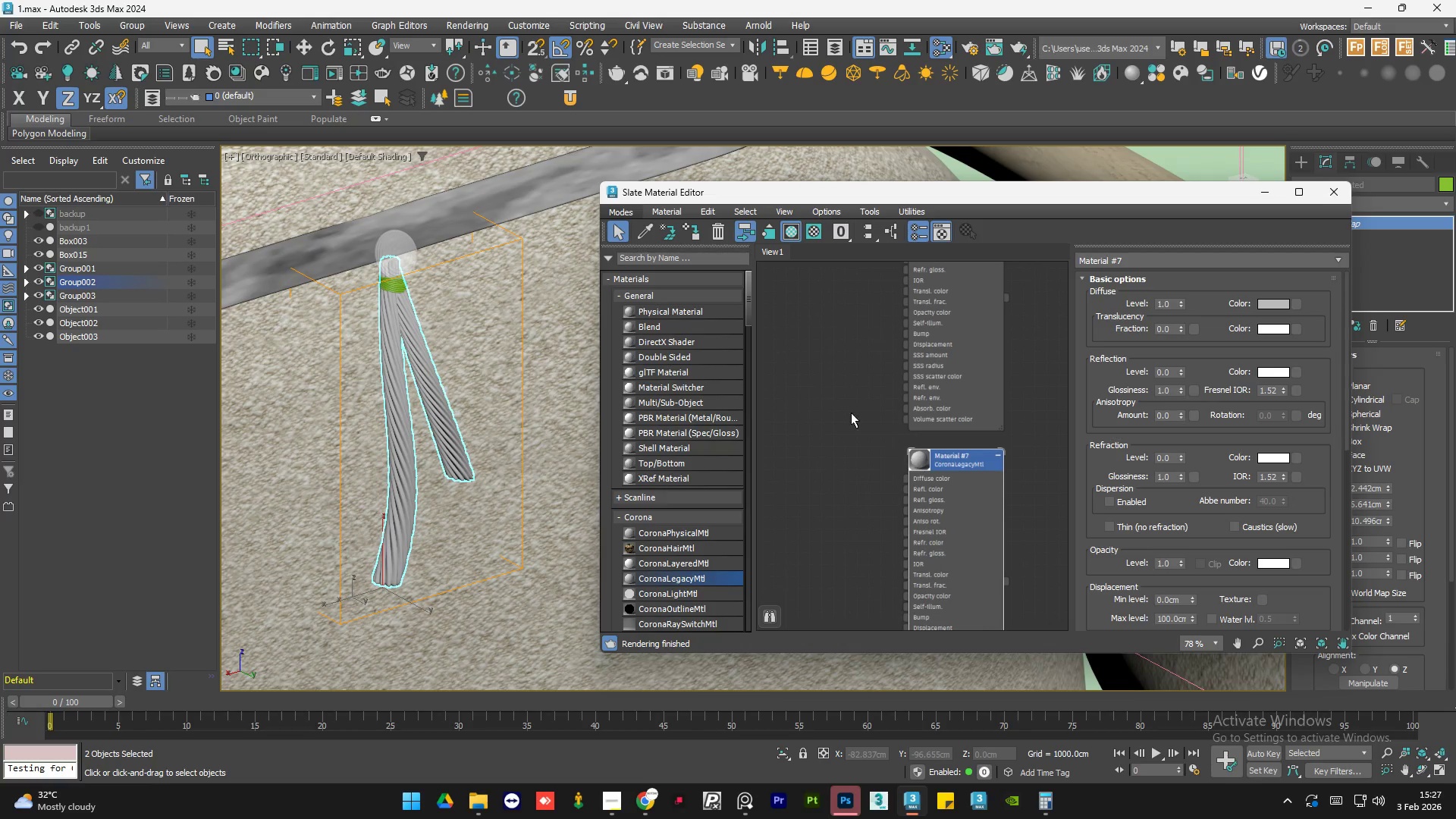 
scroll: coordinate [851, 394], scroll_direction: down, amount: 3.0
 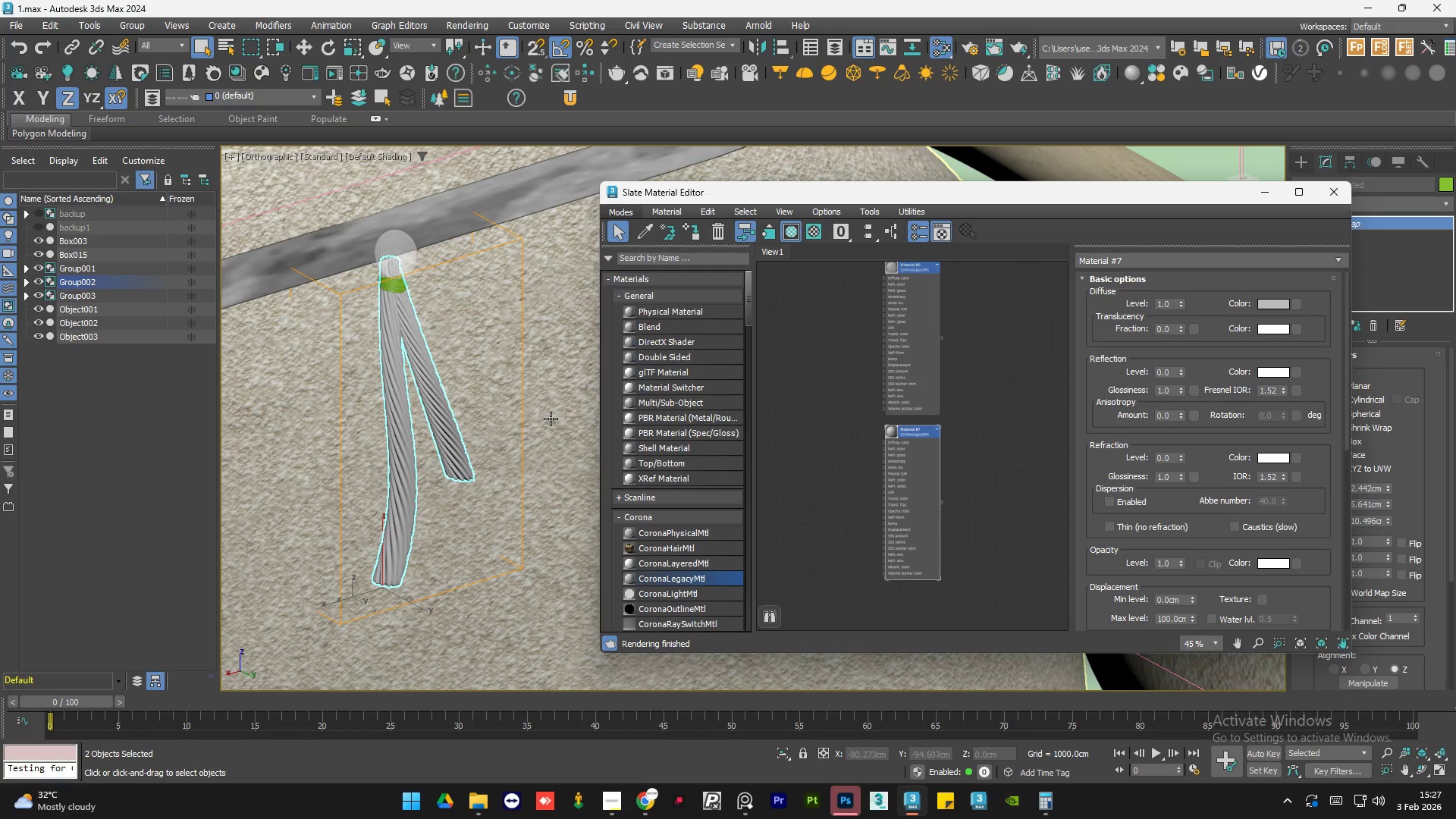 
left_click([524, 577])
 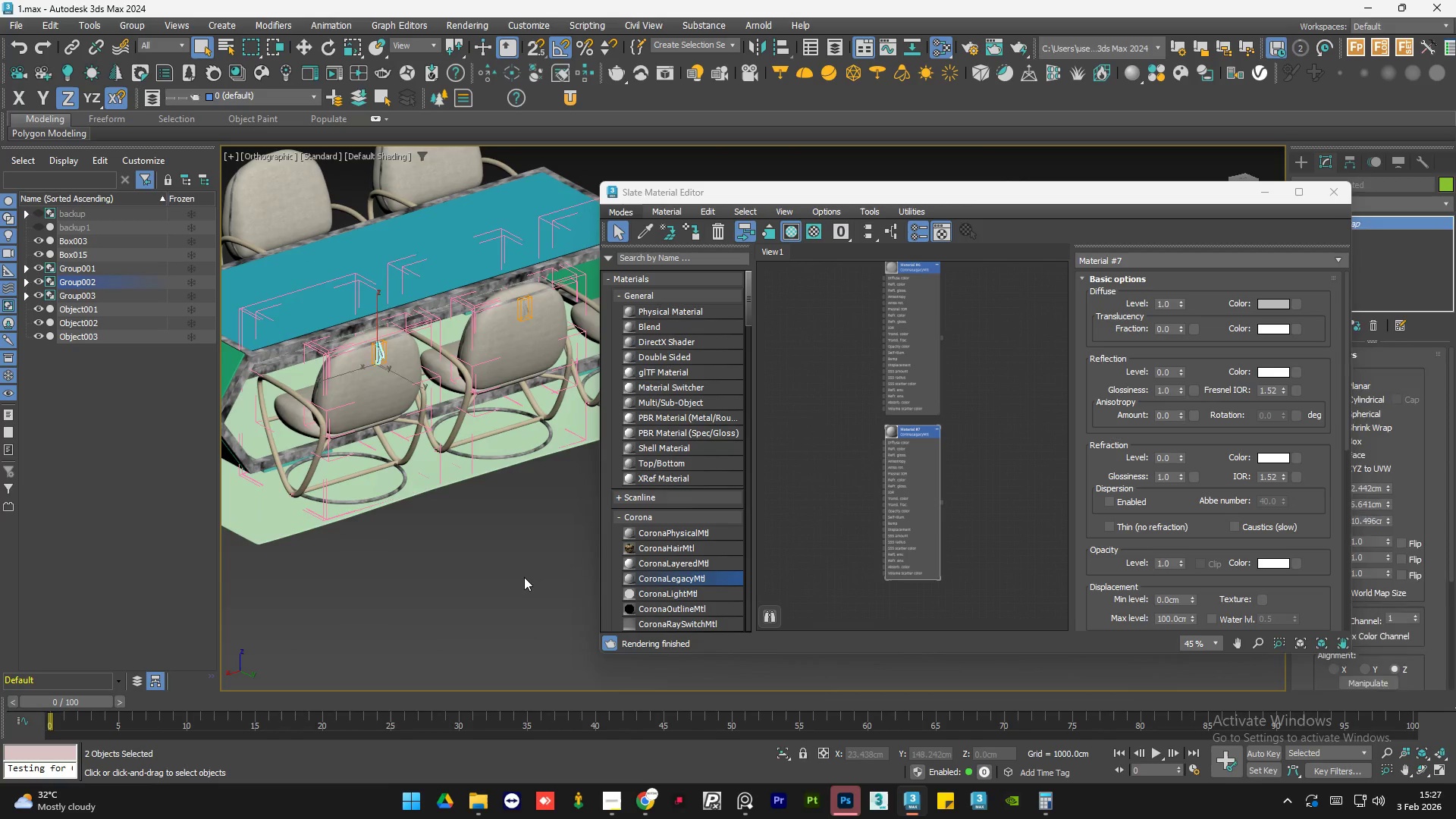 
scroll: coordinate [357, 345], scroll_direction: down, amount: 8.0
 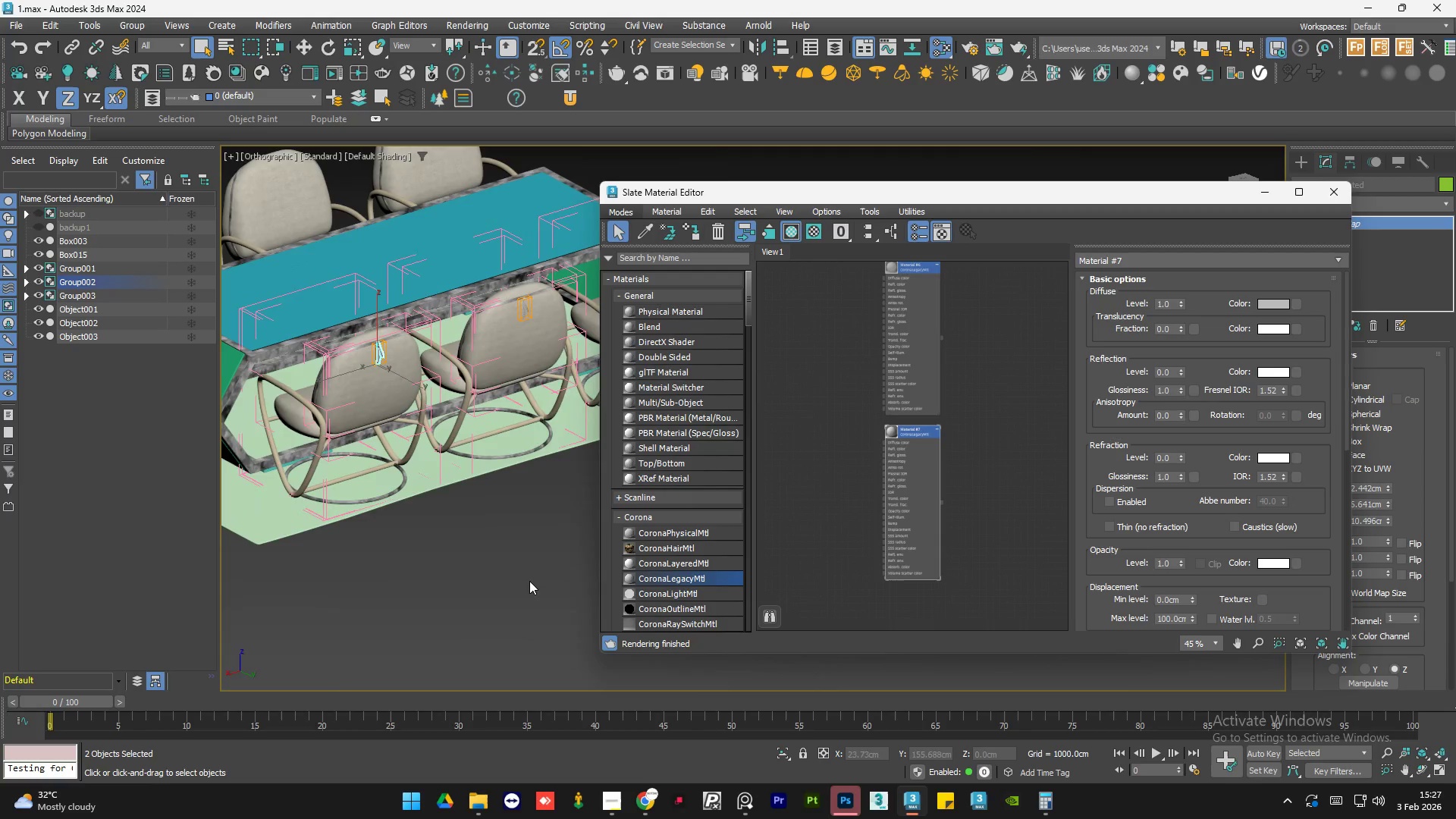 
double_click([523, 577])
 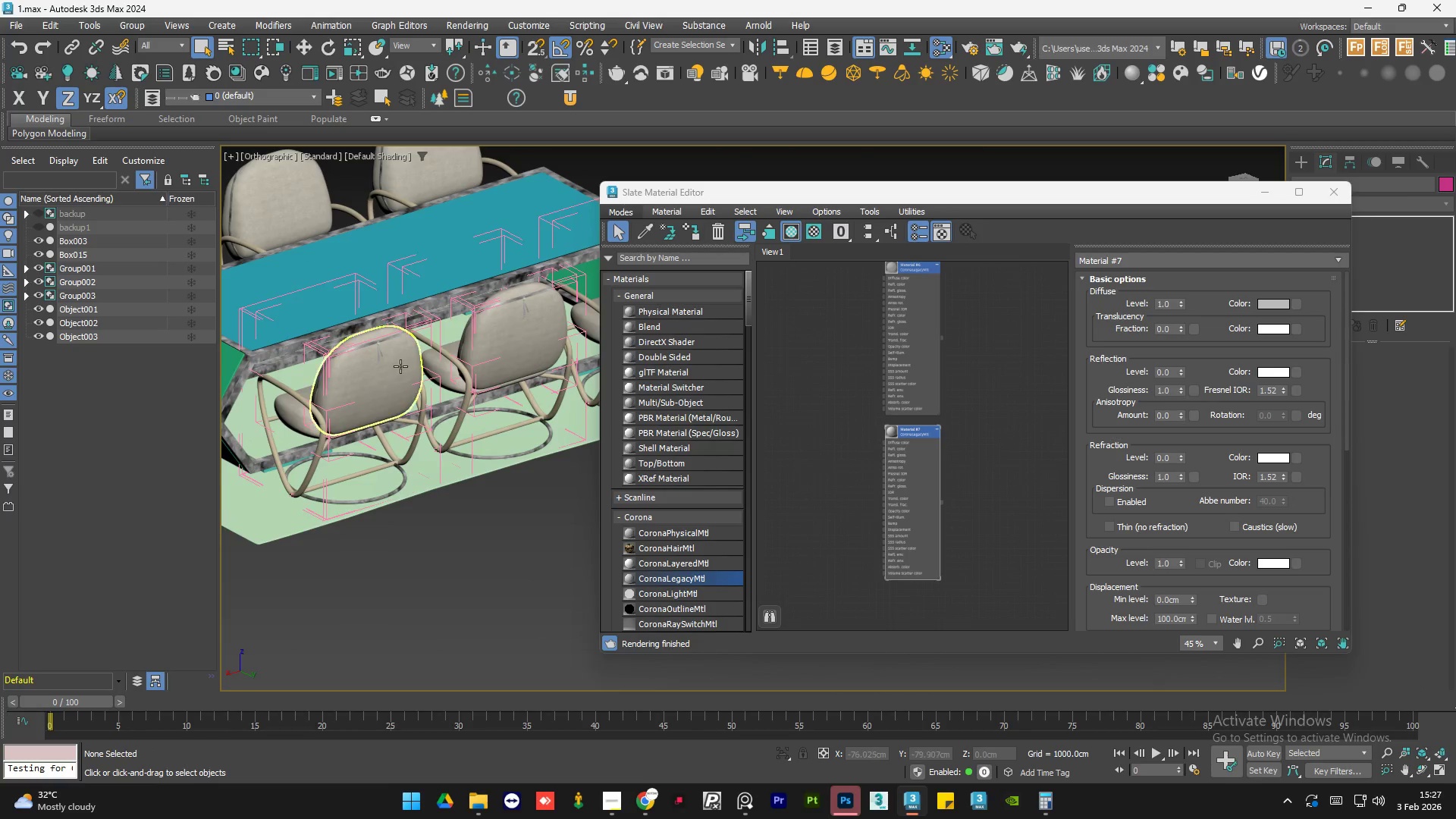 
scroll: coordinate [337, 328], scroll_direction: up, amount: 9.0
 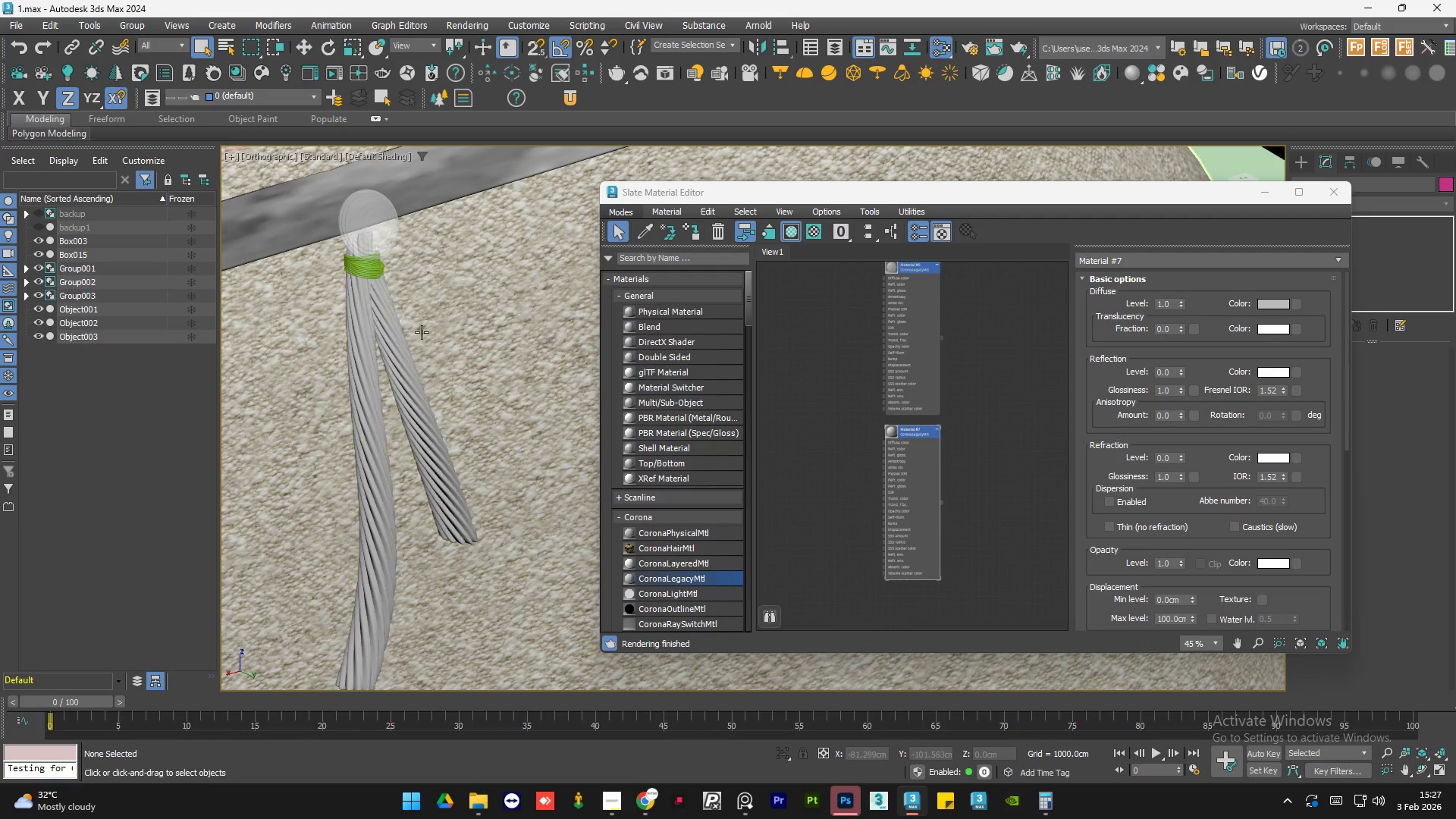 
scroll: coordinate [514, 328], scroll_direction: down, amount: 7.0
 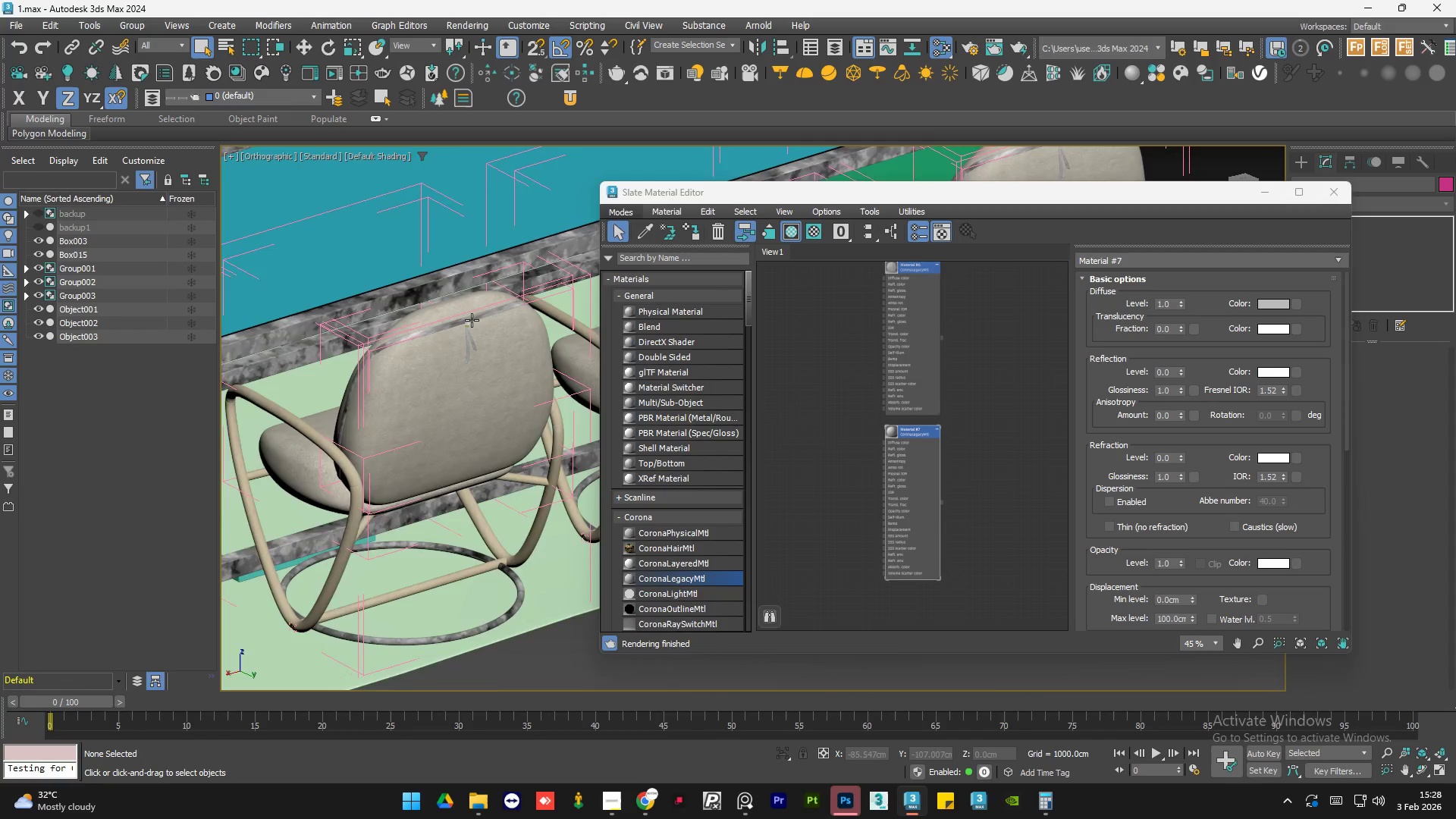 
left_click([431, 325])
 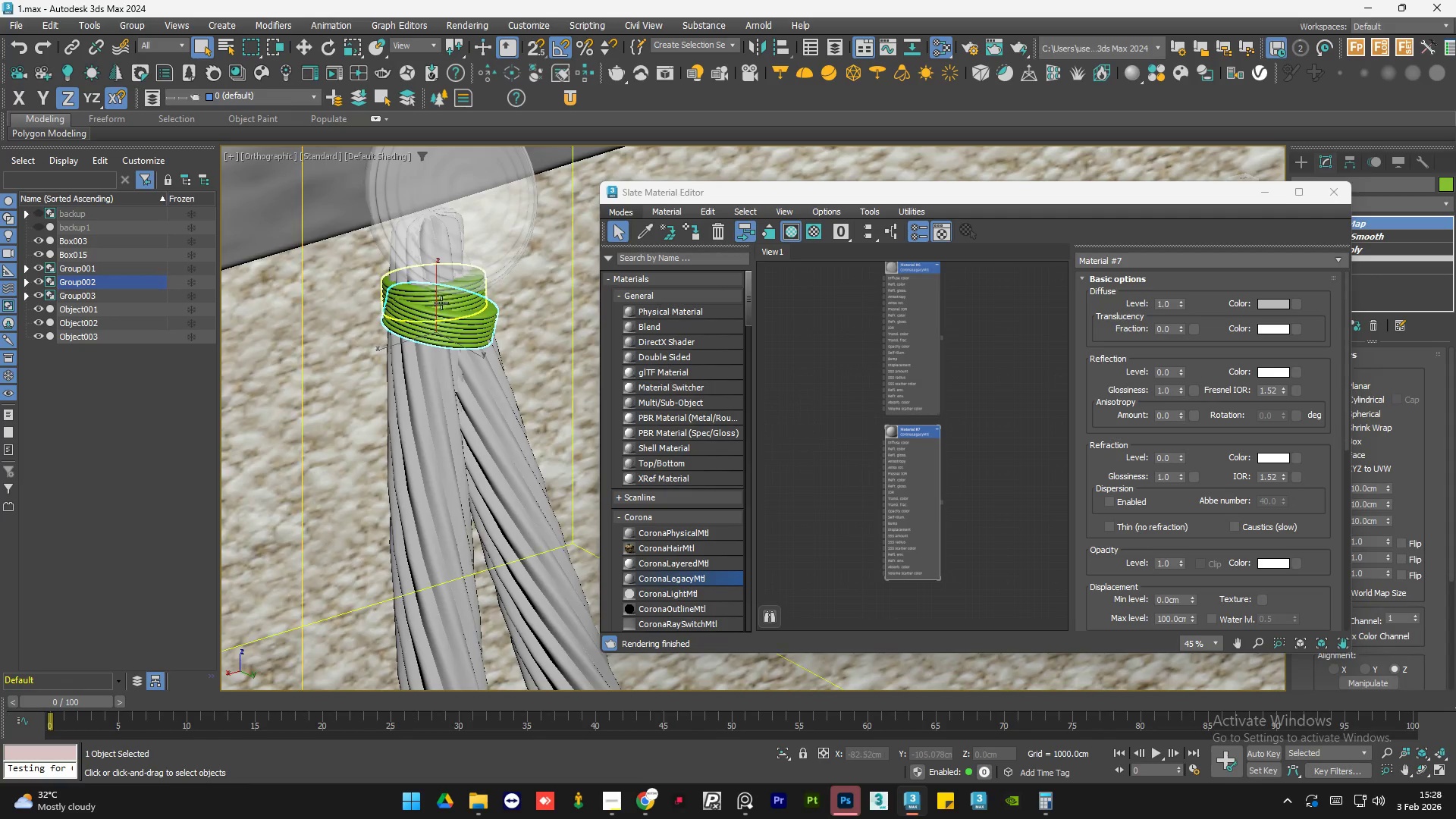 
scroll: coordinate [416, 318], scroll_direction: up, amount: 10.0
 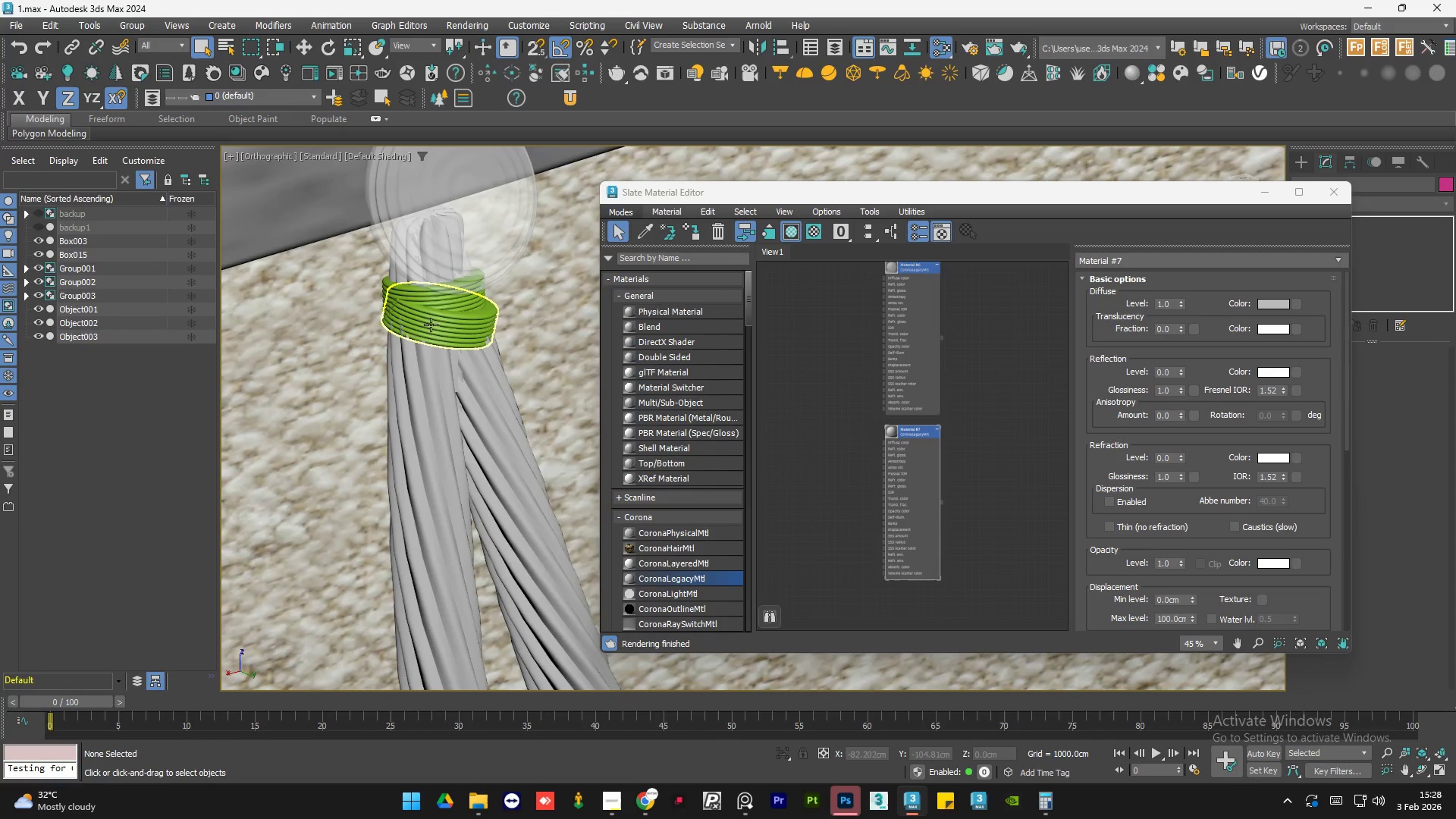 
hold_key(key=ControlLeft, duration=0.56)
left_click([441, 302])
 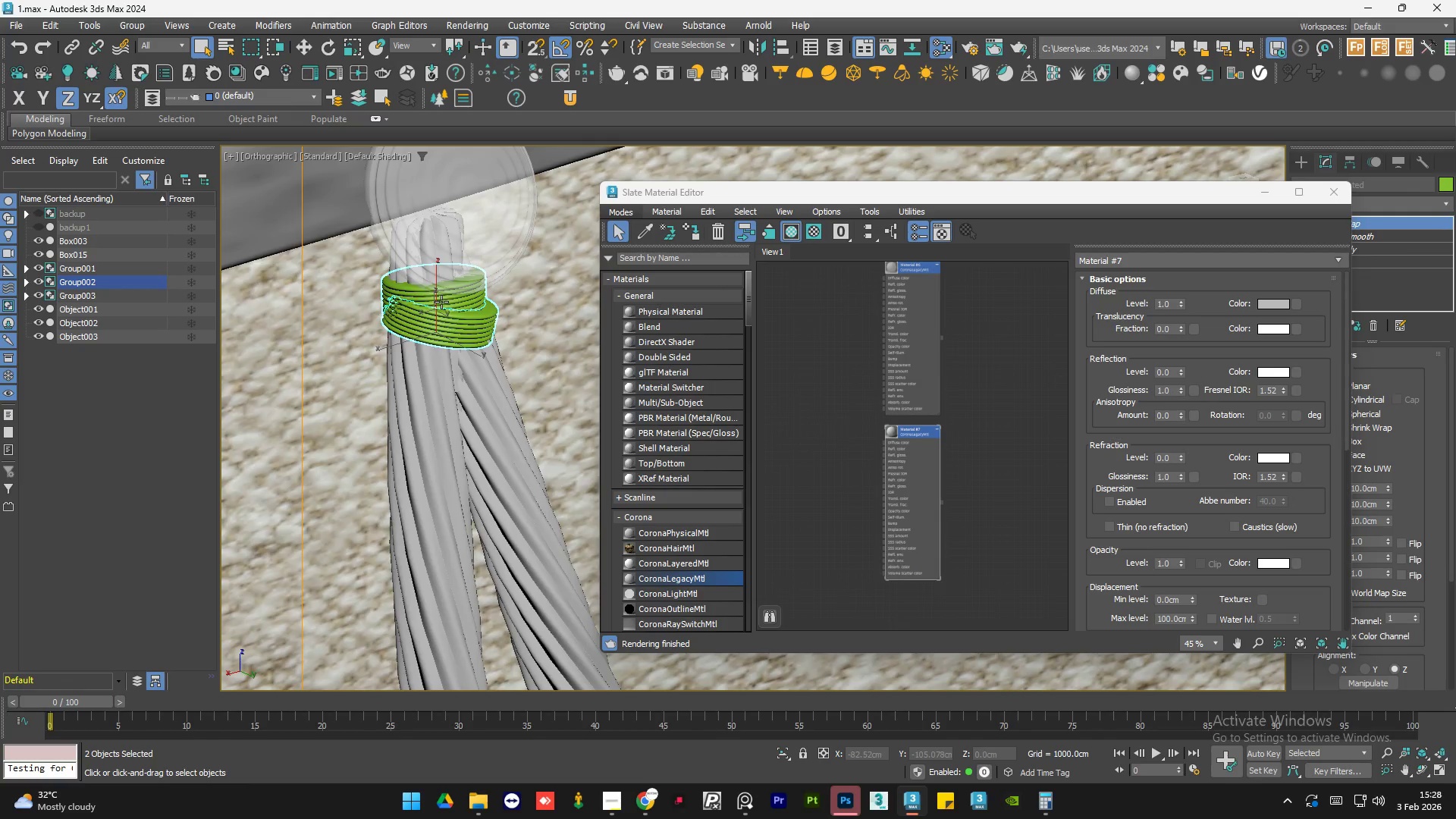 
scroll: coordinate [878, 391], scroll_direction: down, amount: 1.0
 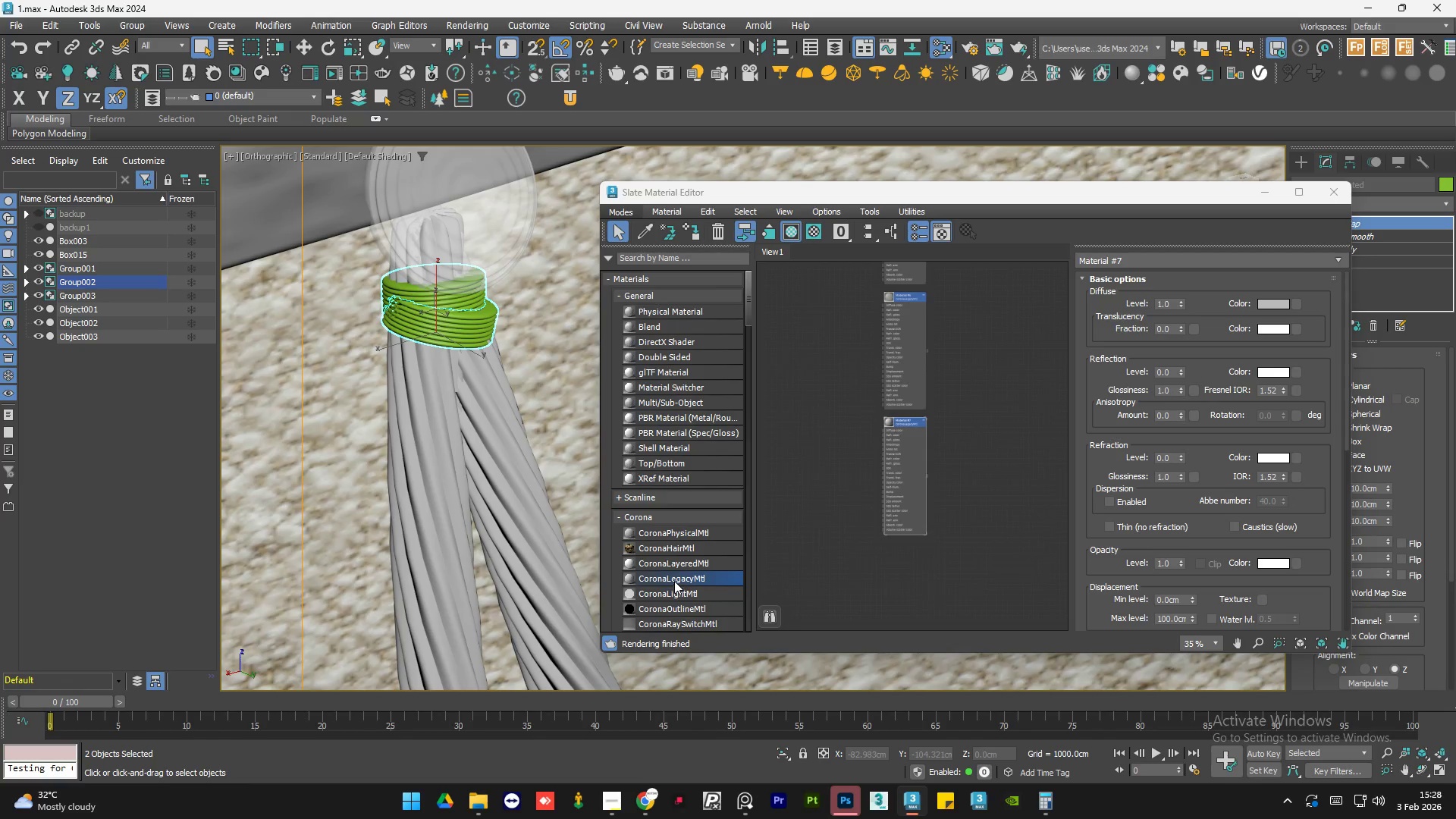 
left_click_drag(start_coordinate=[677, 576], to_coordinate=[881, 563])
 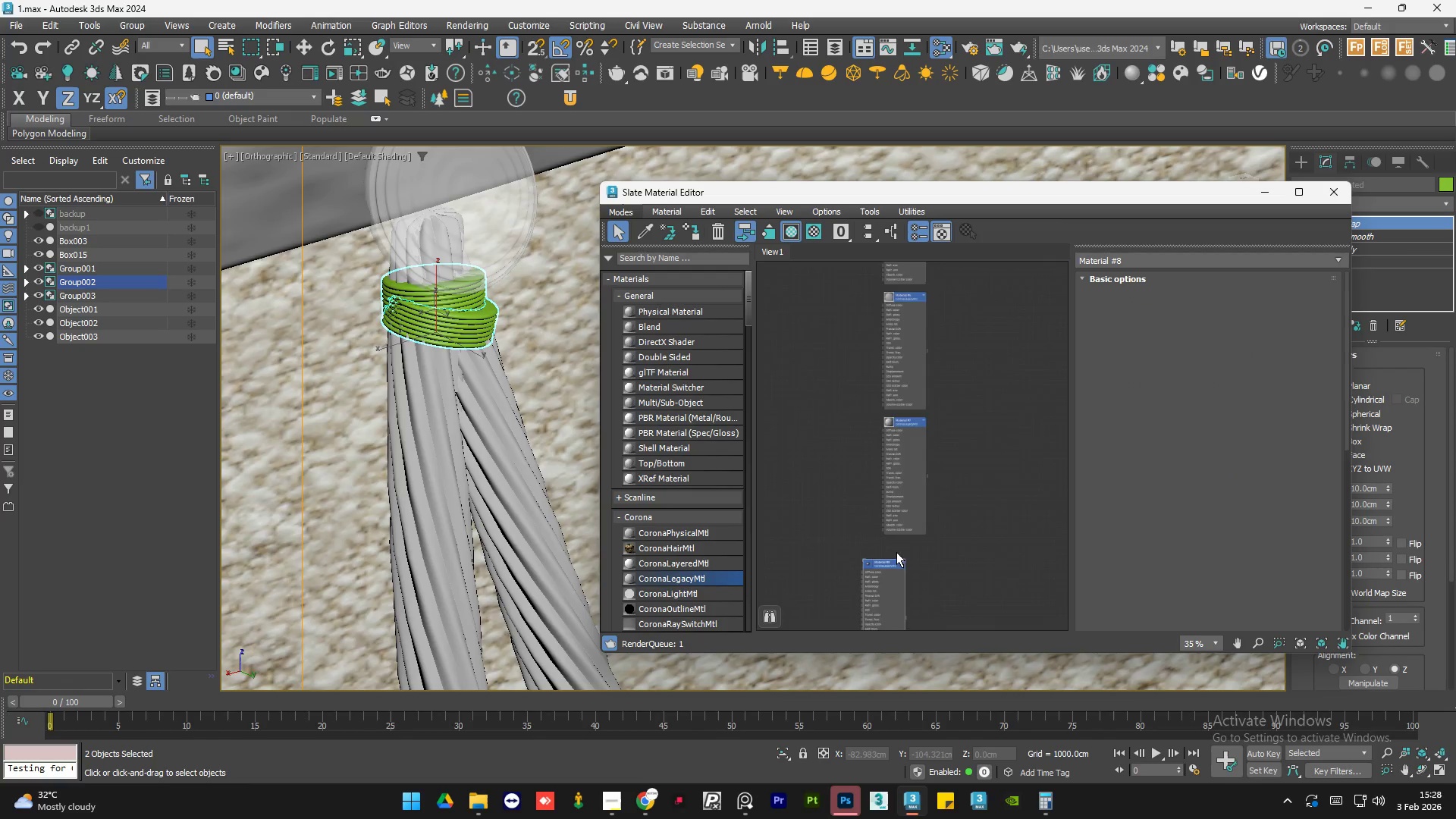 
left_click_drag(start_coordinate=[868, 593], to_coordinate=[905, 564])
 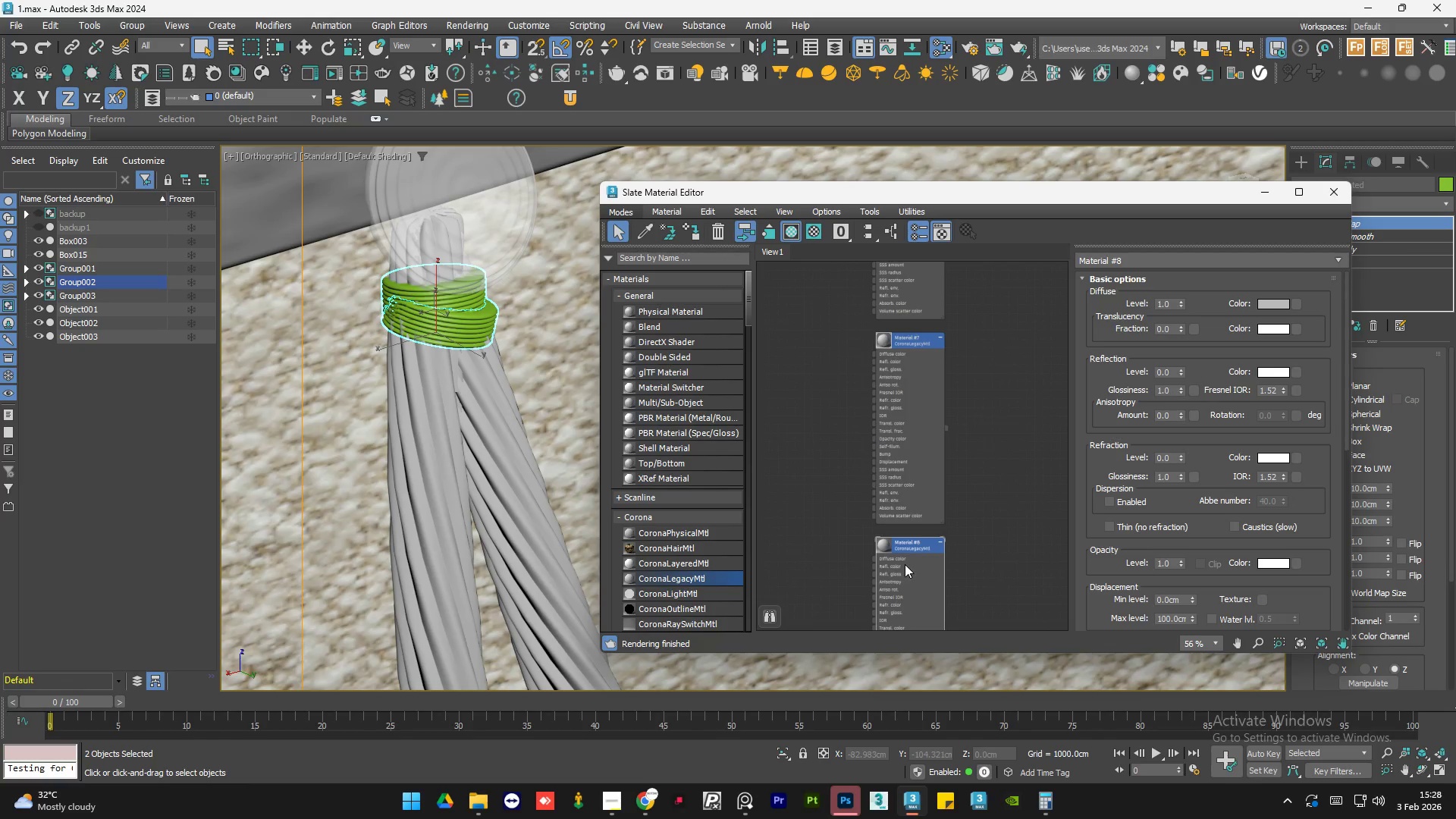 
scroll: coordinate [896, 552], scroll_direction: up, amount: 2.0
 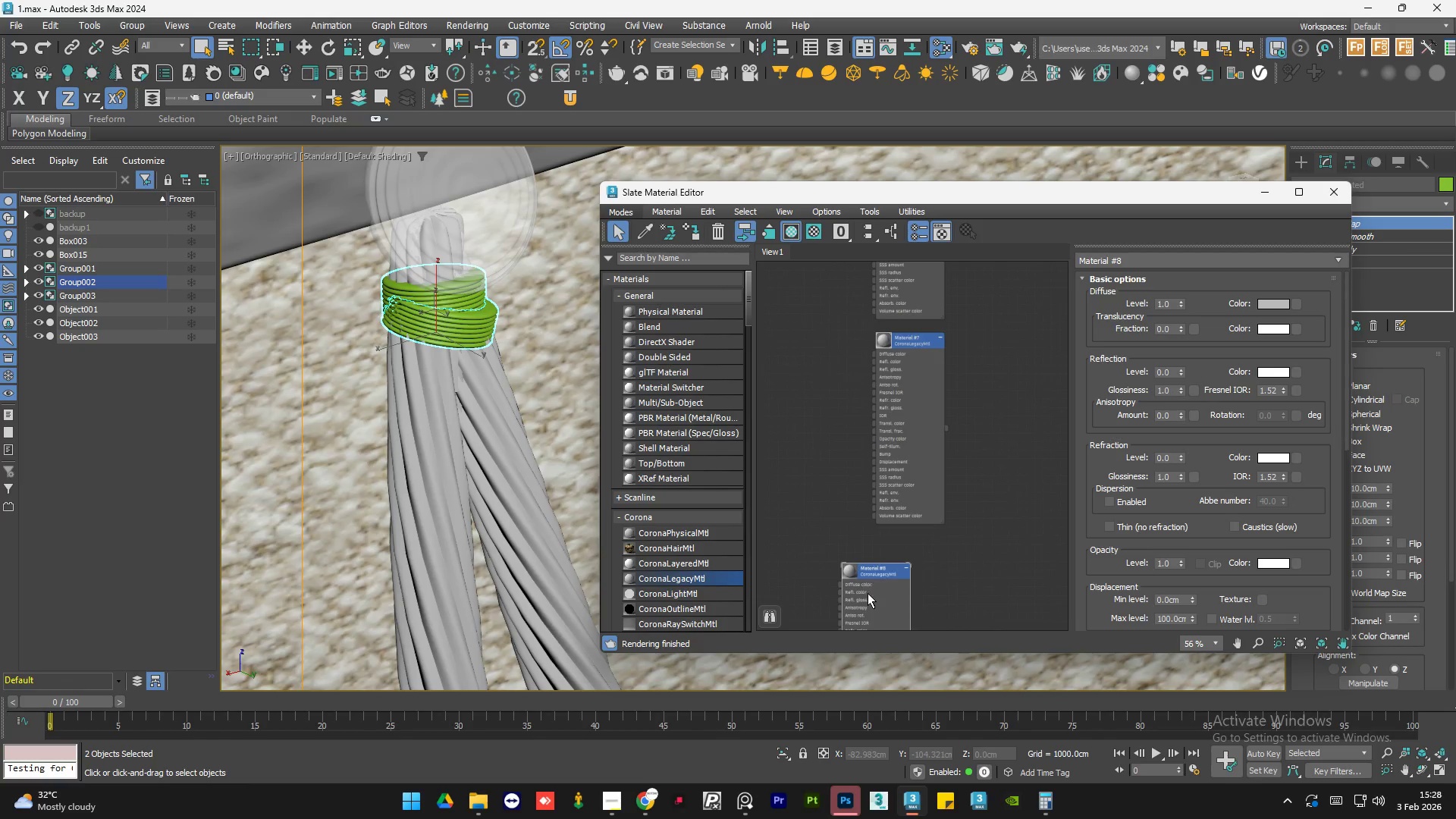 
double_click([905, 564])
 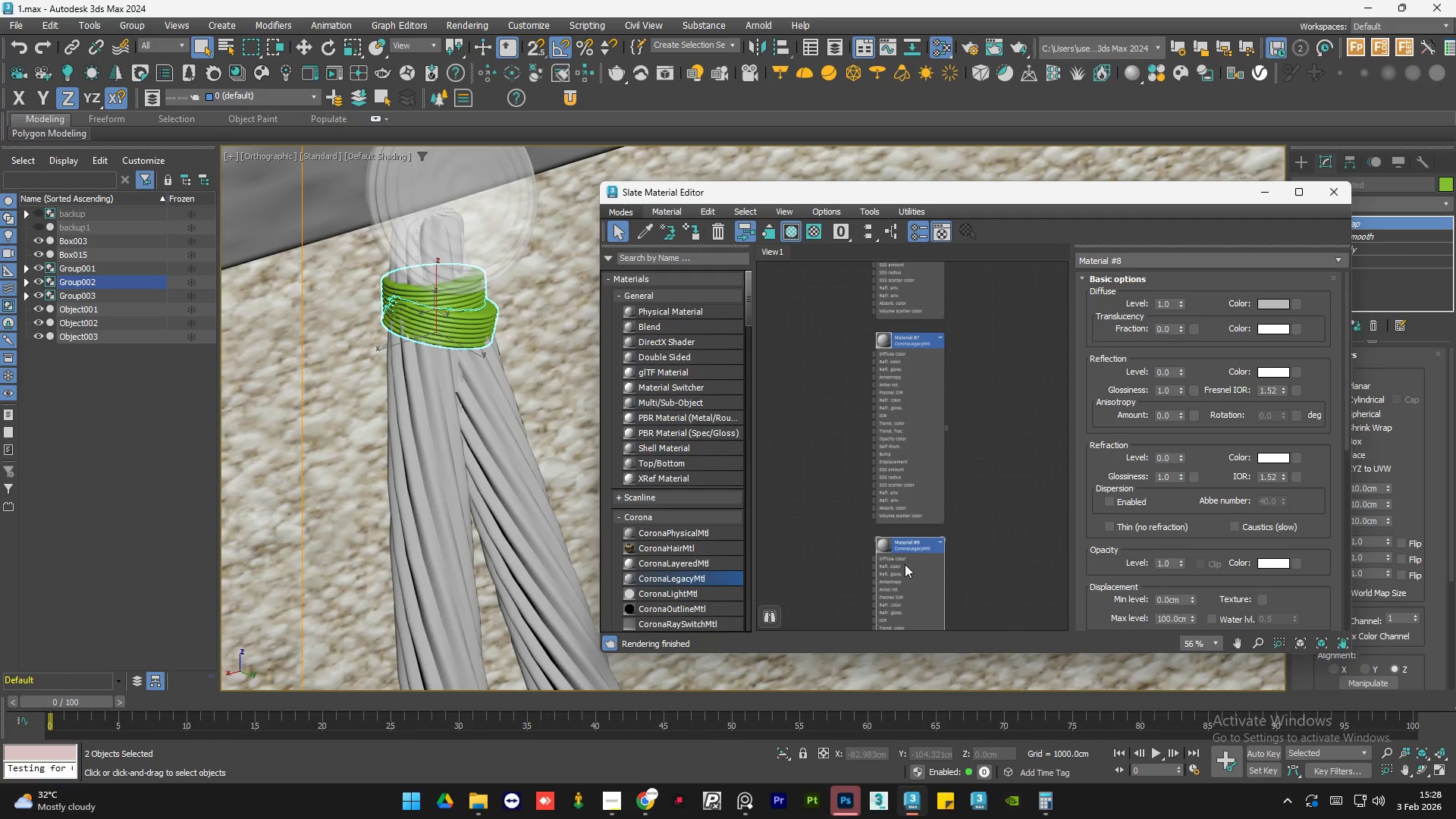 
key(A)
 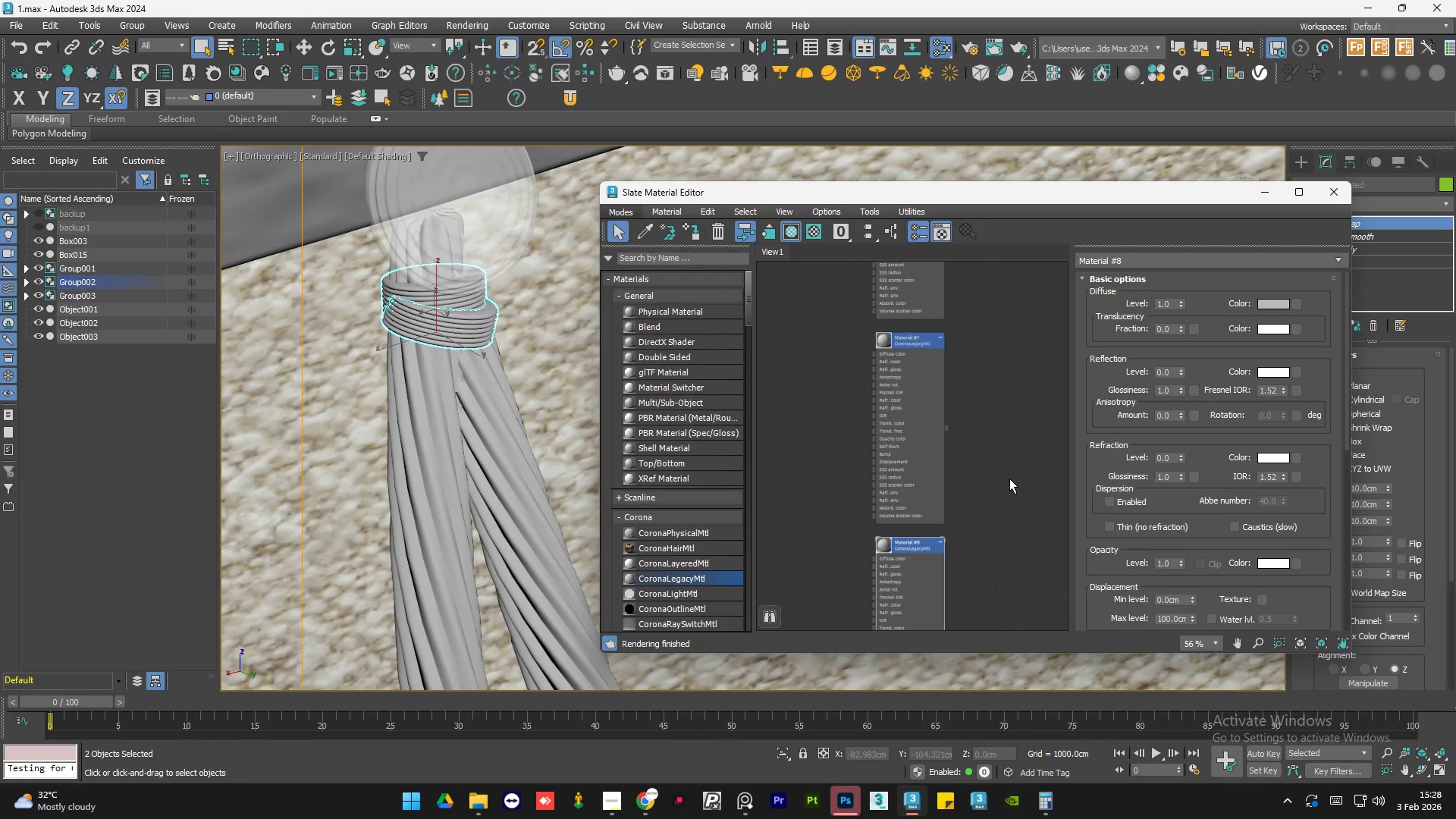 
left_click([1010, 477])
 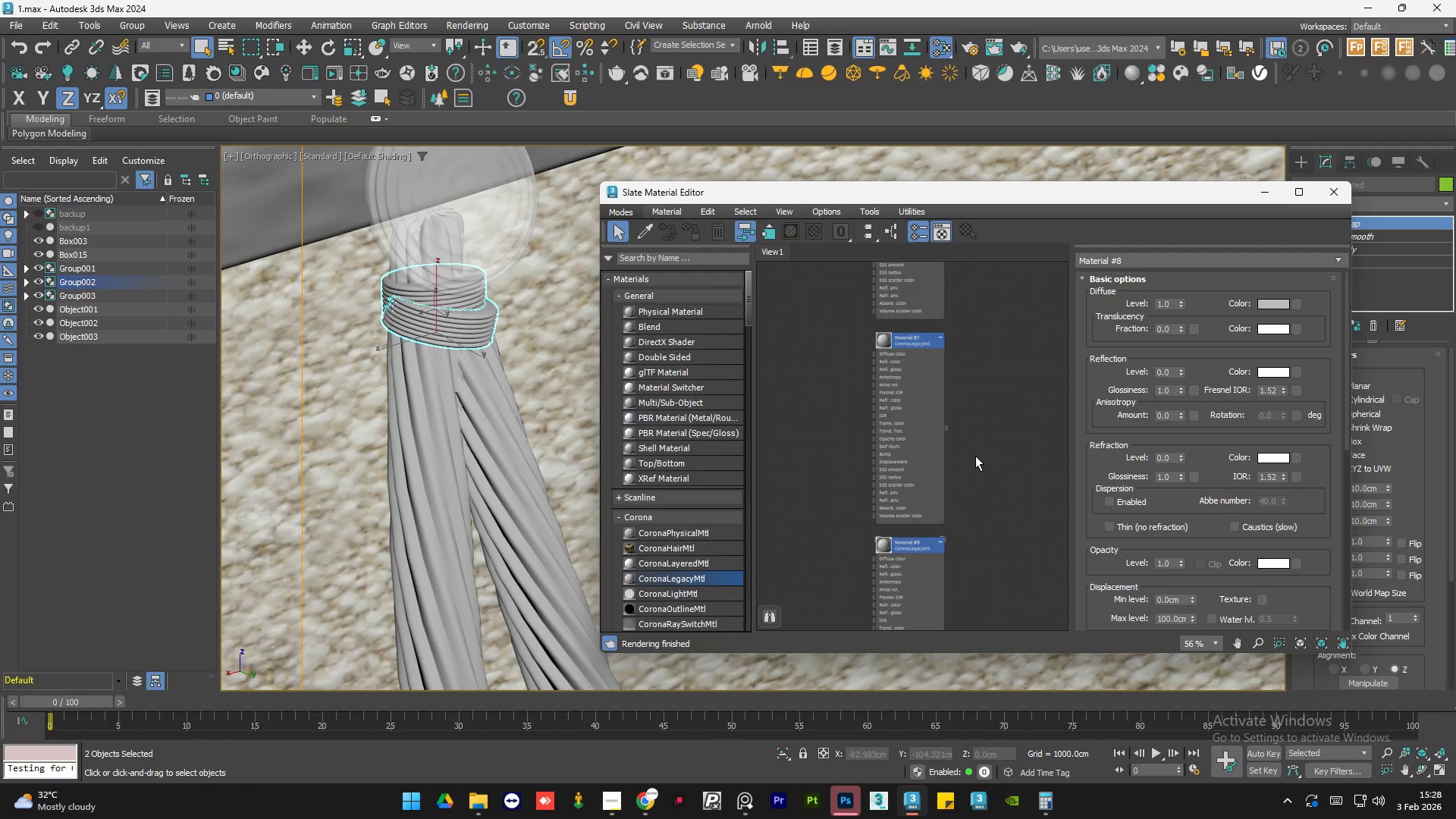 
scroll: coordinate [968, 452], scroll_direction: down, amount: 3.0
 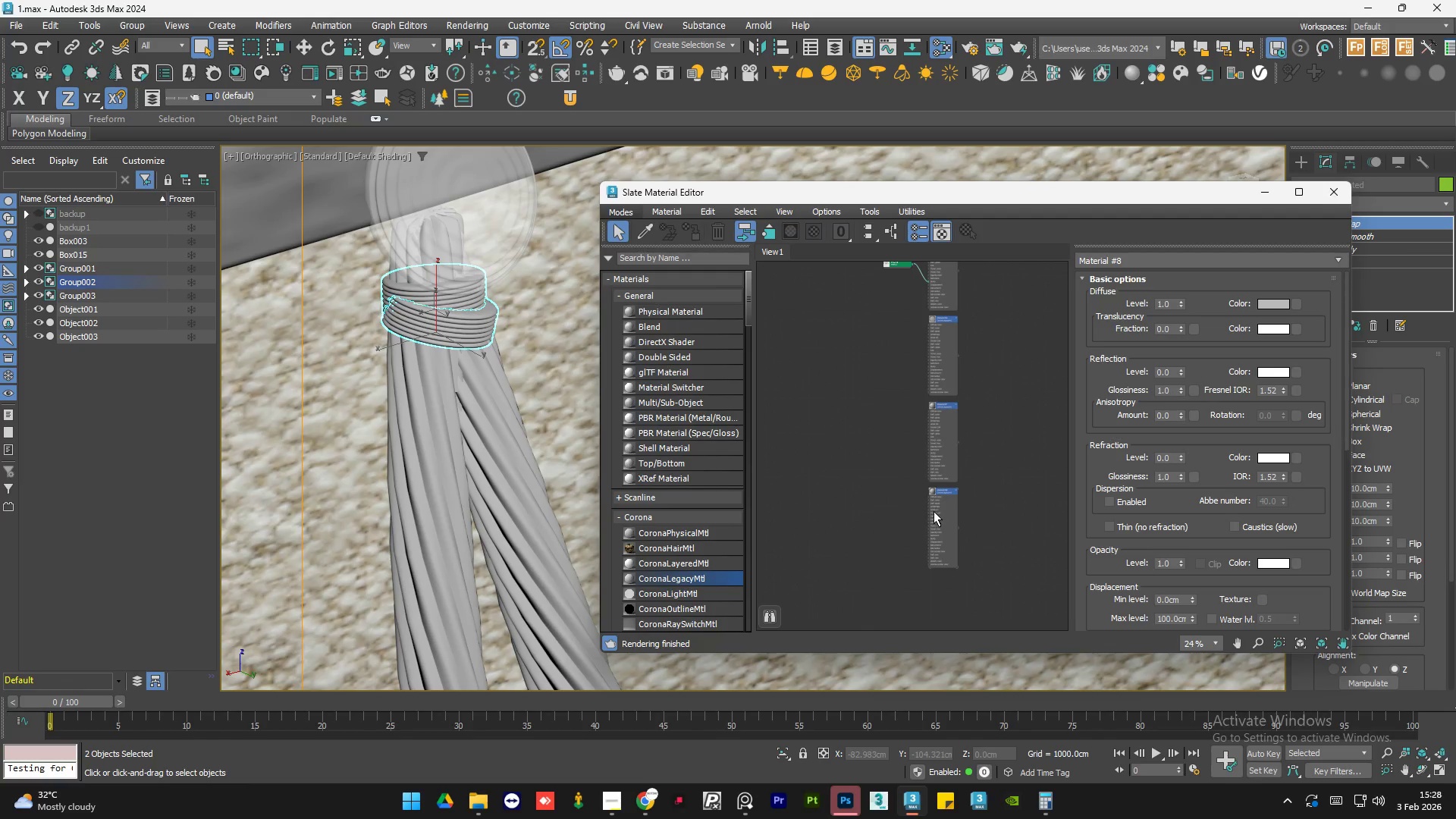 
scroll: coordinate [934, 512], scroll_direction: up, amount: 3.0
 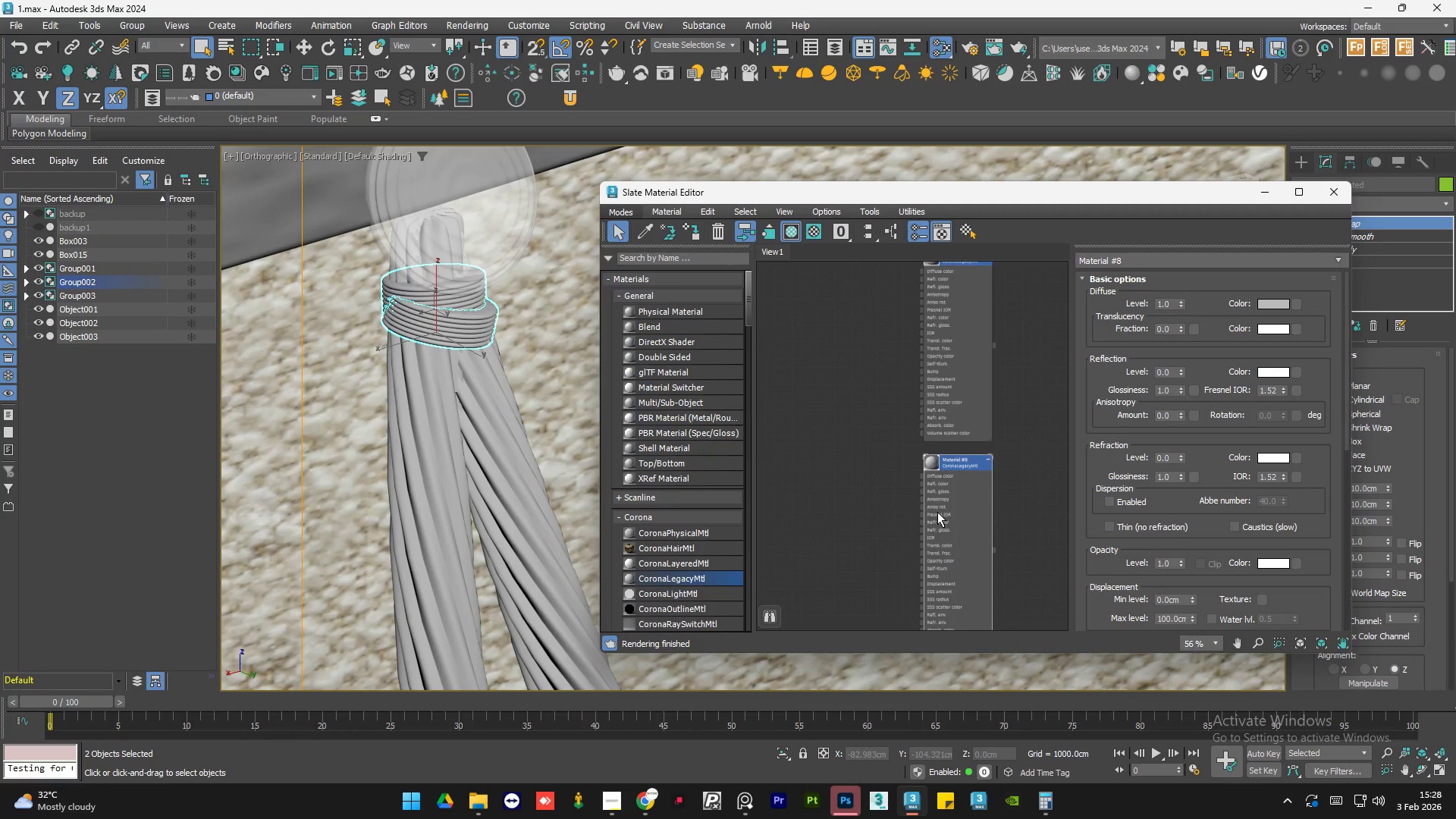 
double_click([952, 511])
 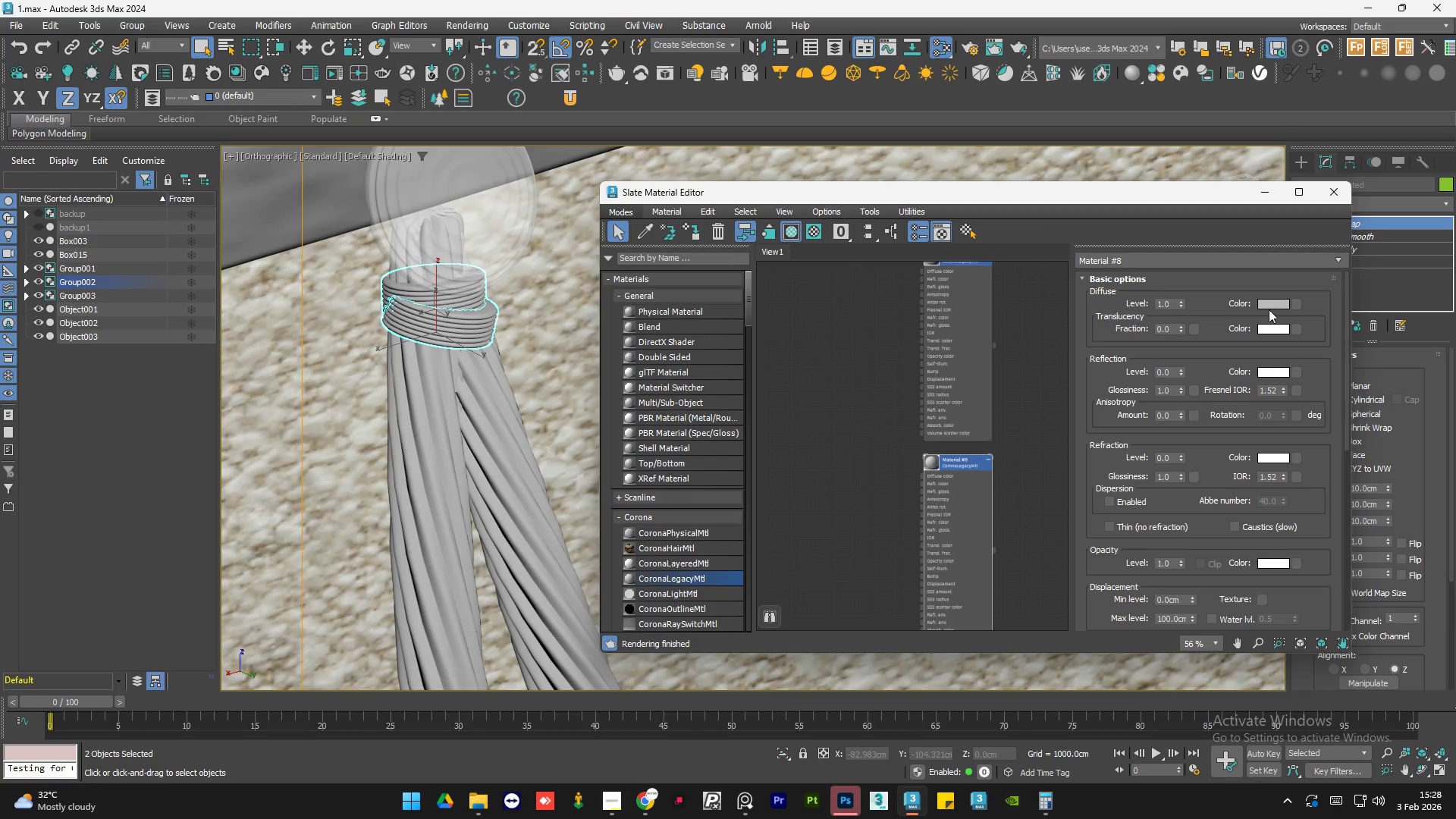 
left_click([1270, 309])
 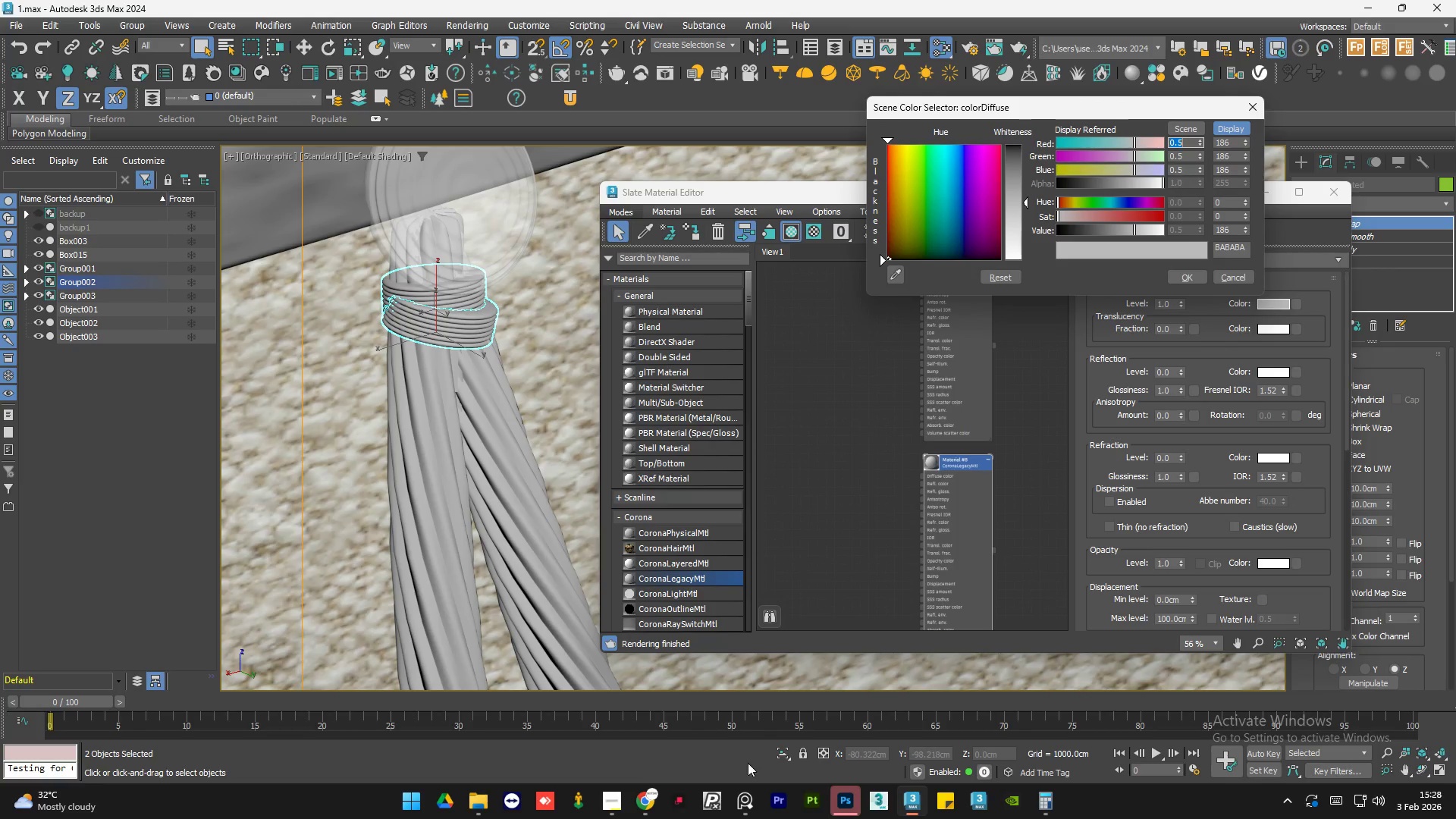 
left_click([741, 799])
 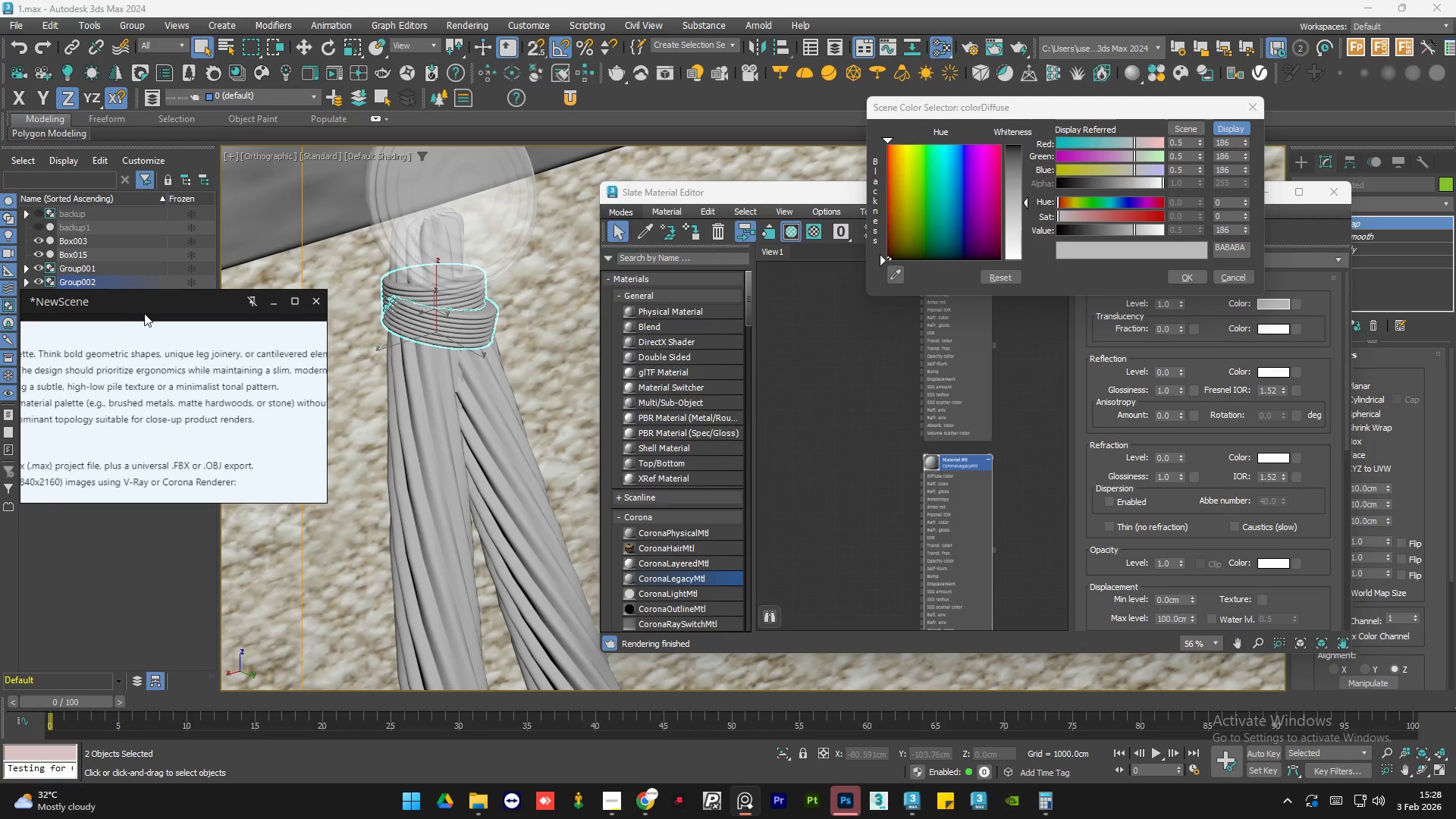 
left_click_drag(start_coordinate=[147, 303], to_coordinate=[488, 242])
 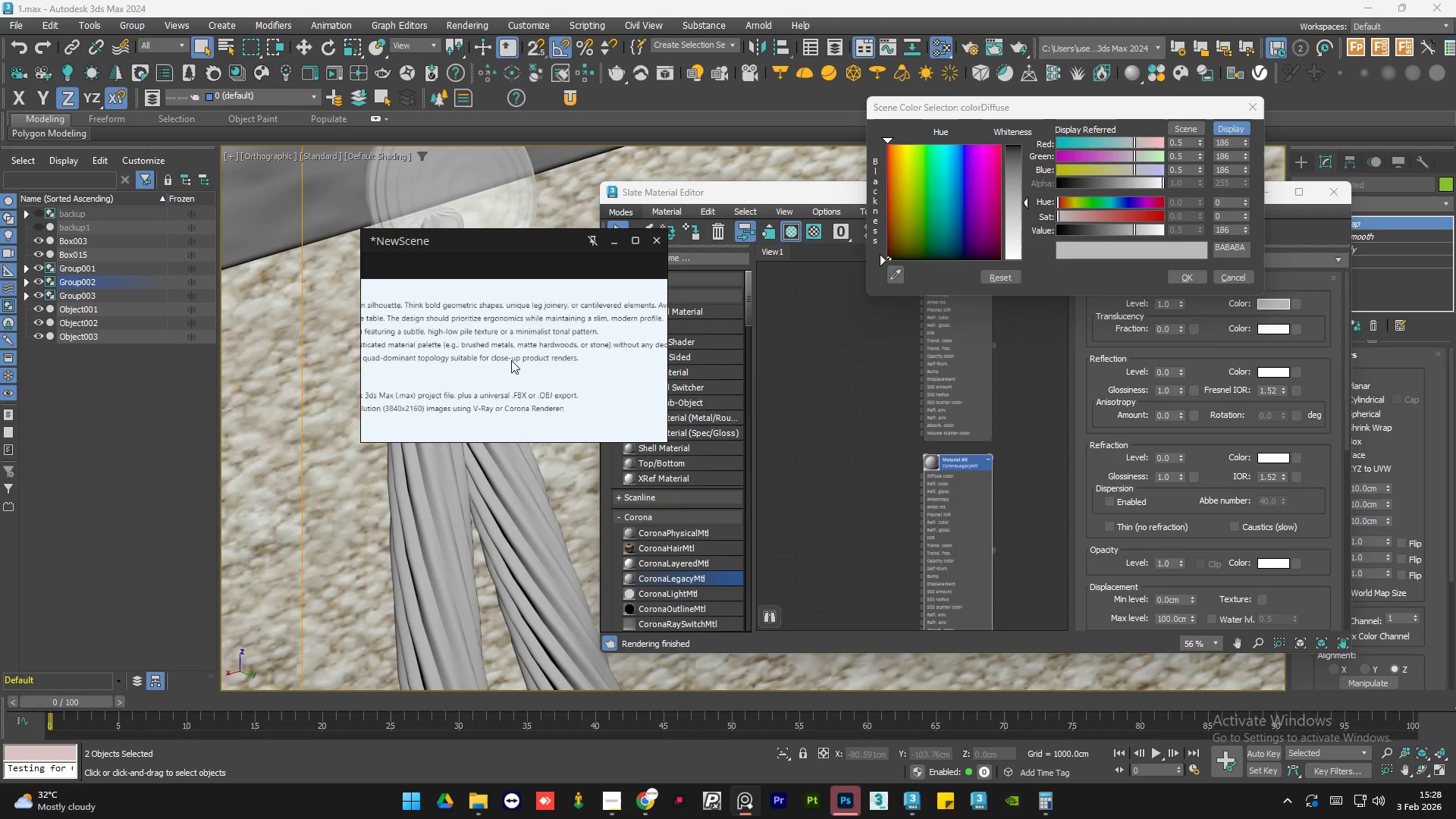 
scroll: coordinate [518, 297], scroll_direction: down, amount: 13.0
 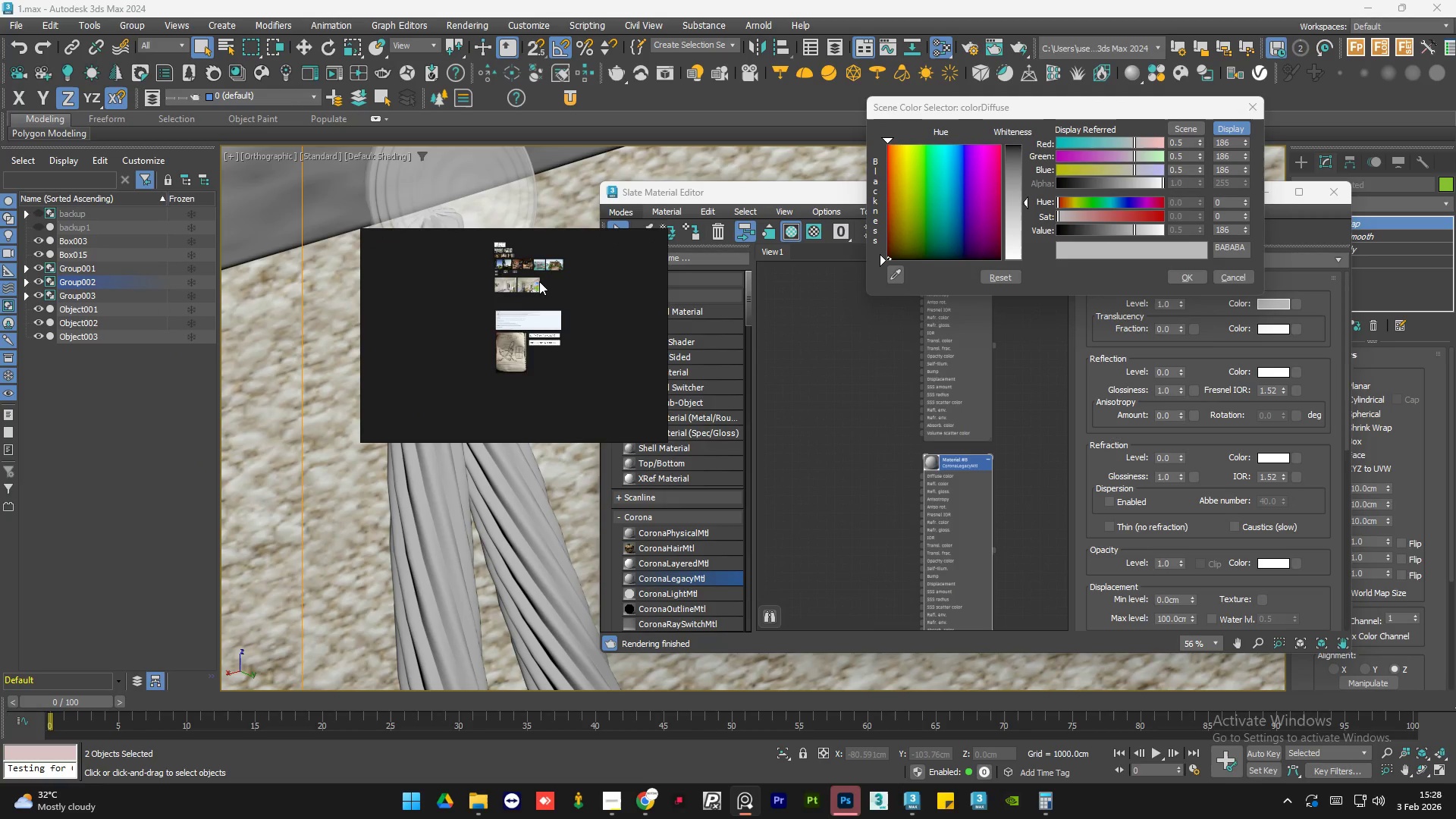 
scroll: coordinate [452, 390], scroll_direction: up, amount: 2.0
 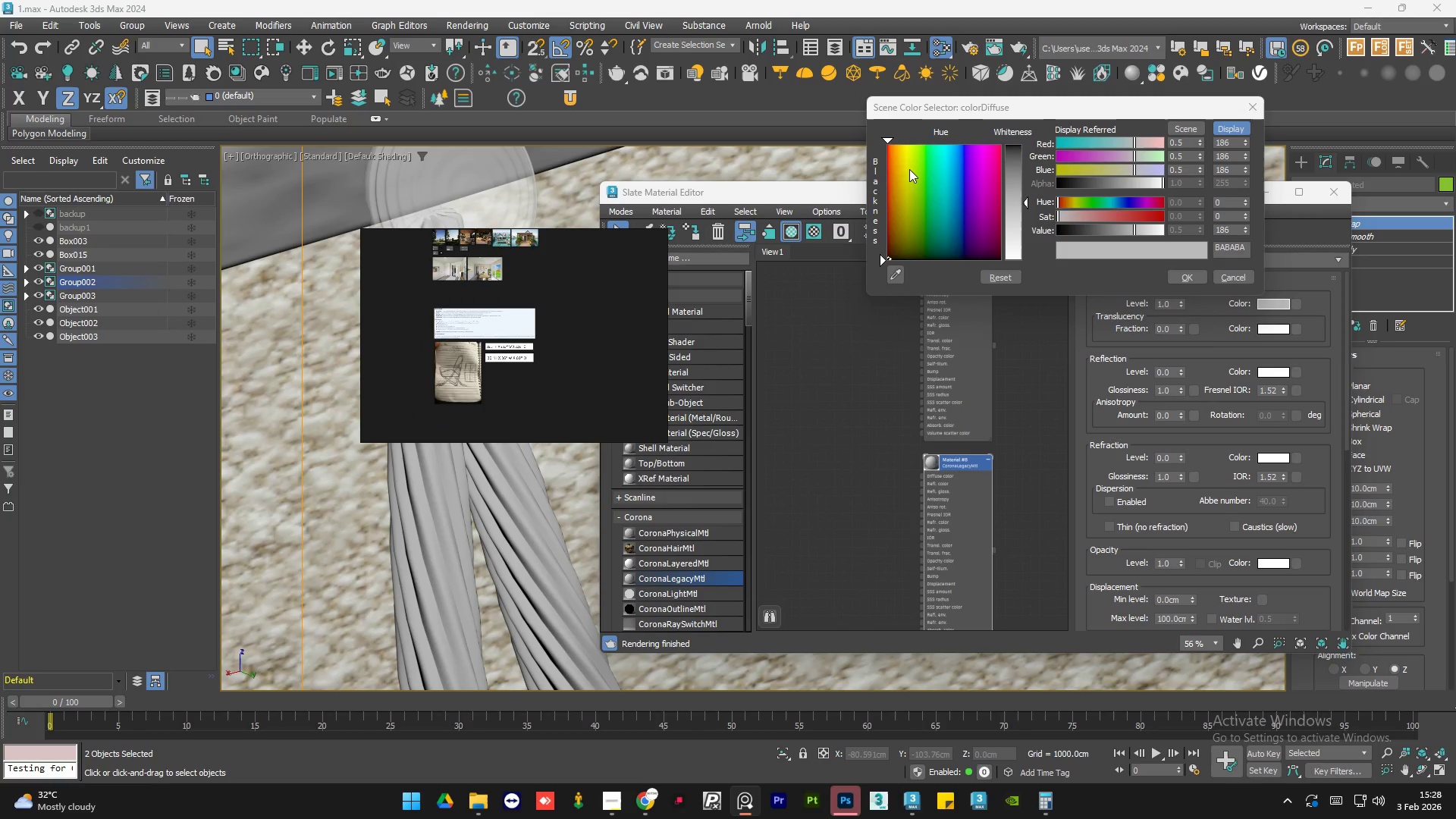 
left_click_drag(start_coordinate=[902, 165], to_coordinate=[899, 160])
 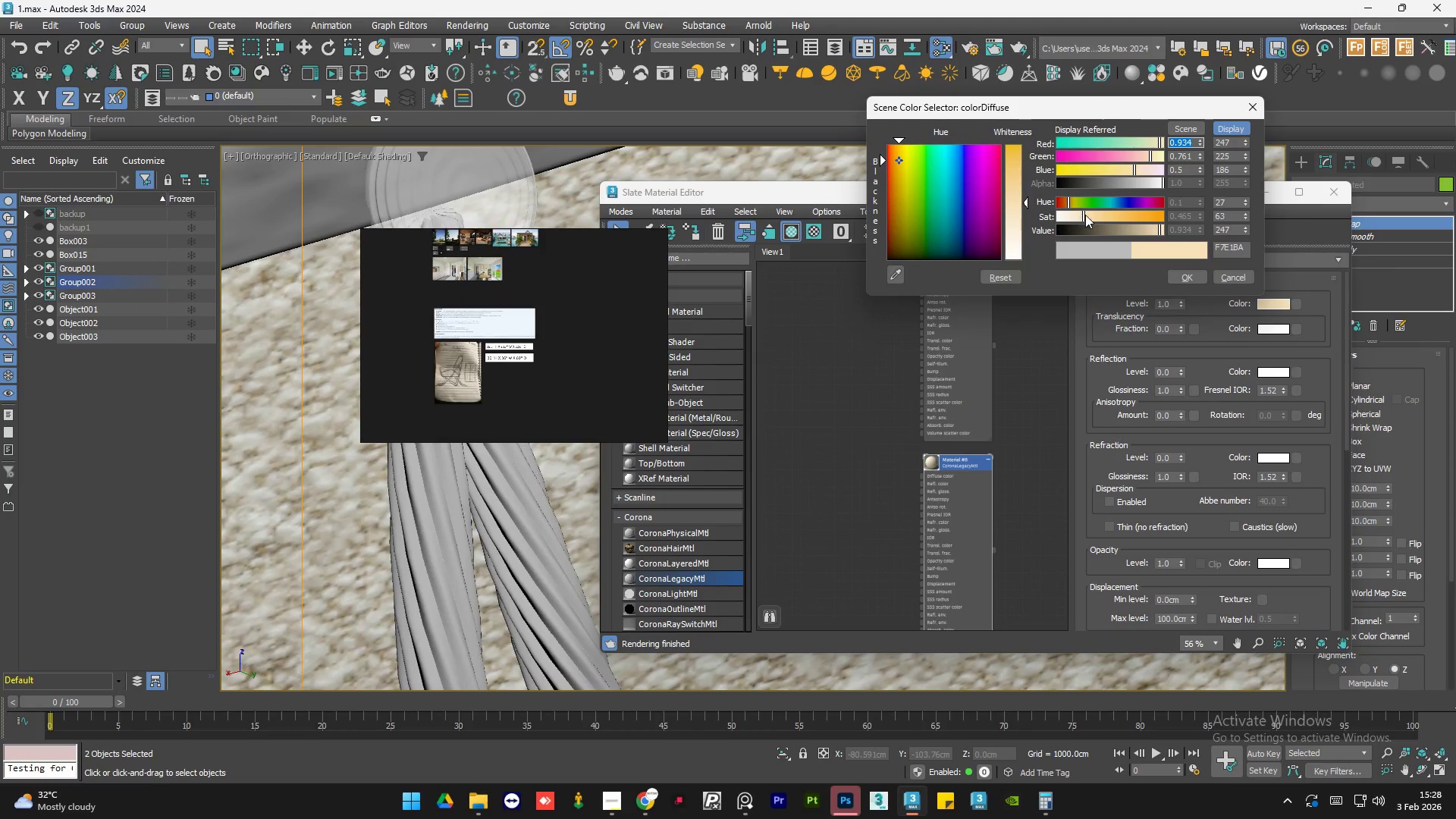 
left_click_drag(start_coordinate=[1087, 215], to_coordinate=[1110, 215])
 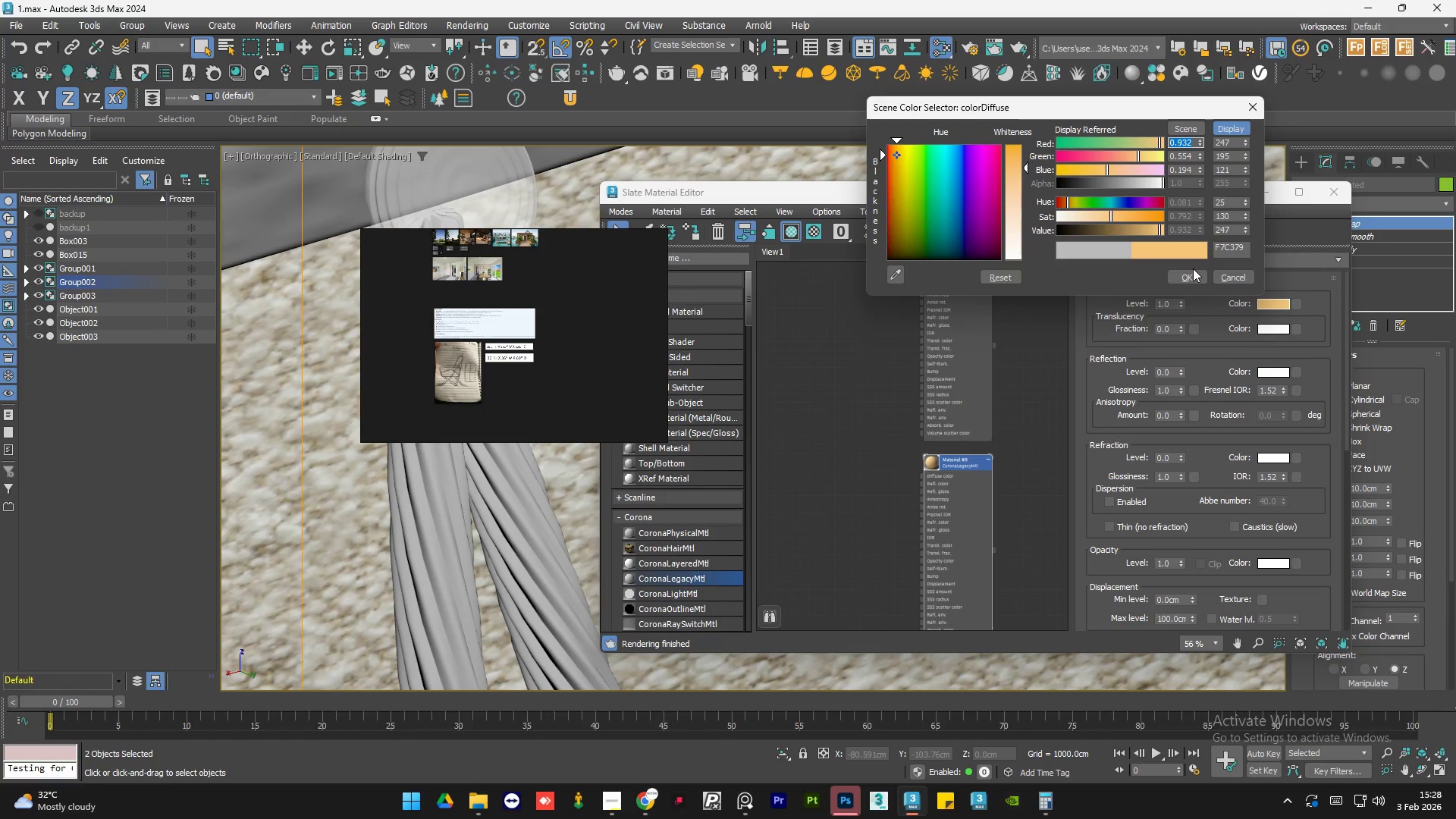 
left_click([1227, 272])
 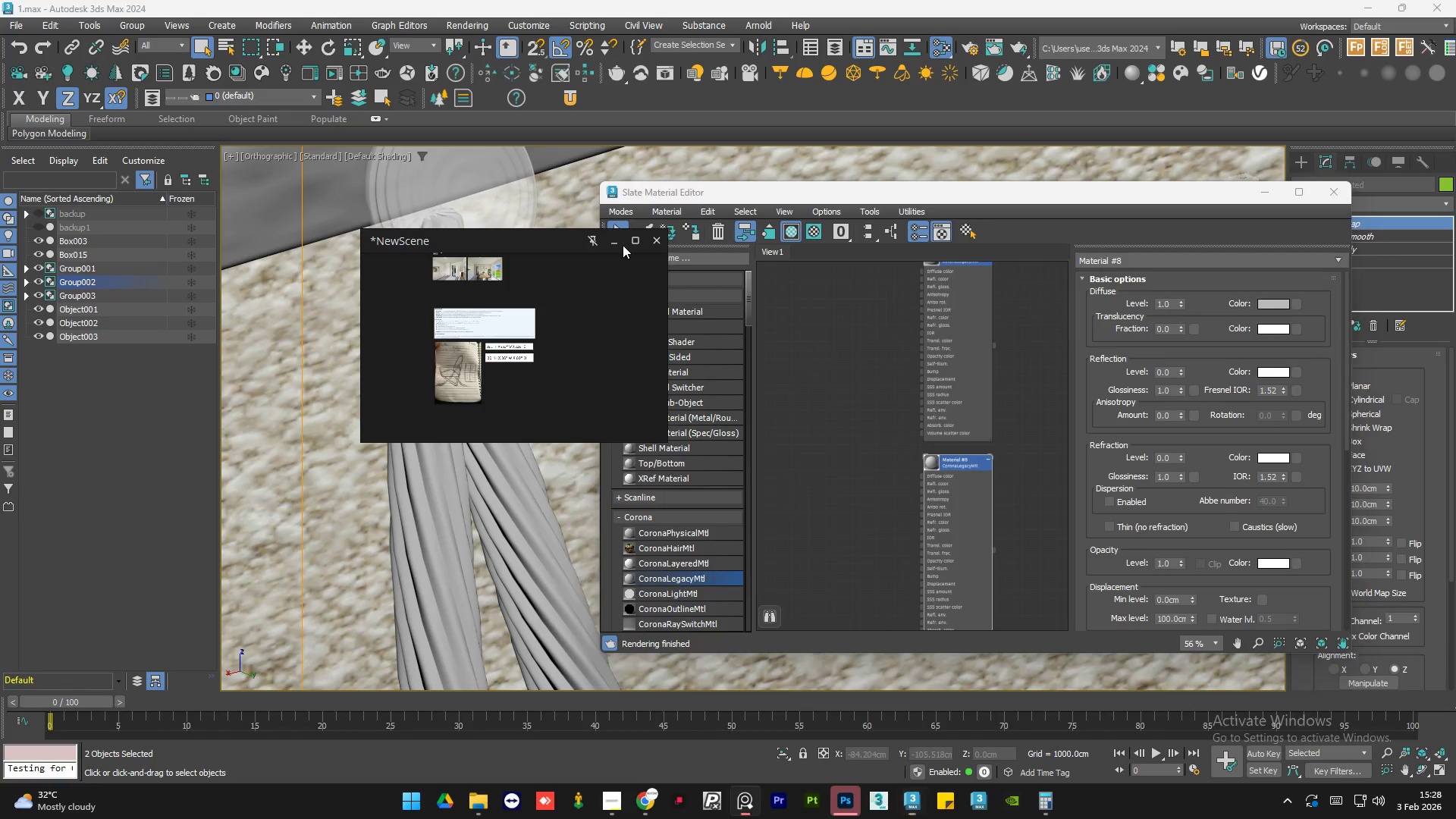 
double_click([614, 243])
 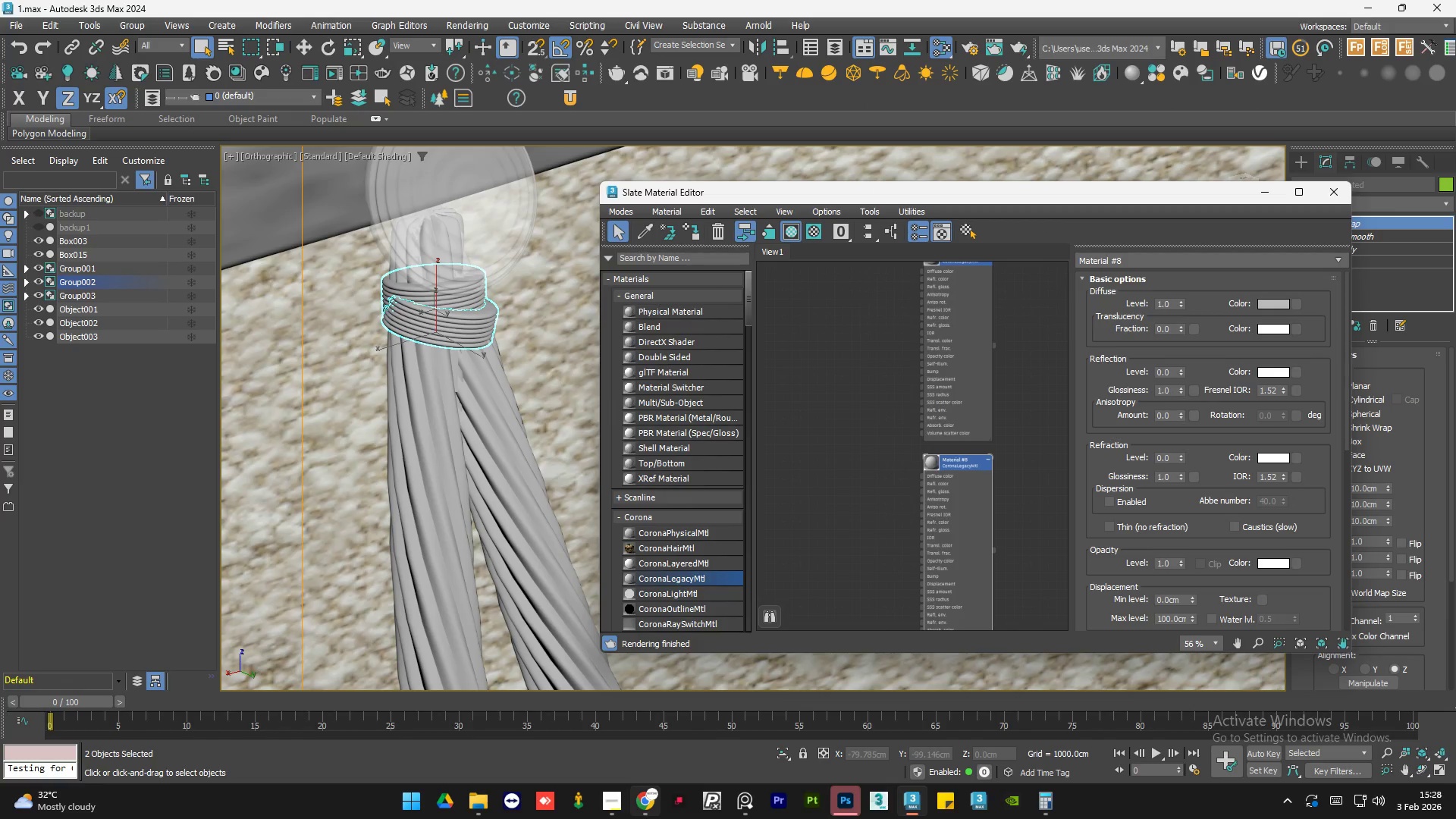 
left_click([641, 803])
 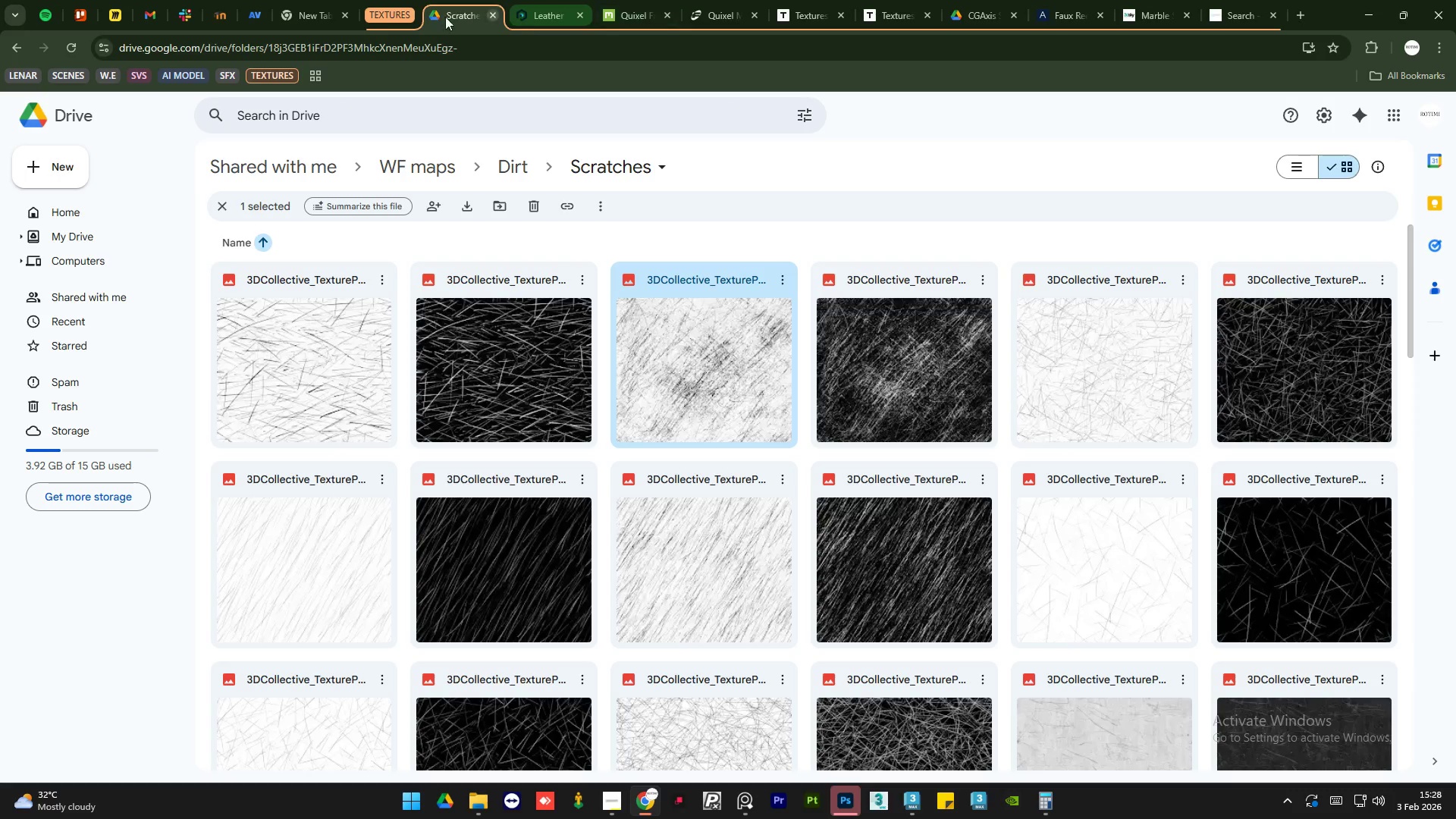 
left_click([373, 14])
 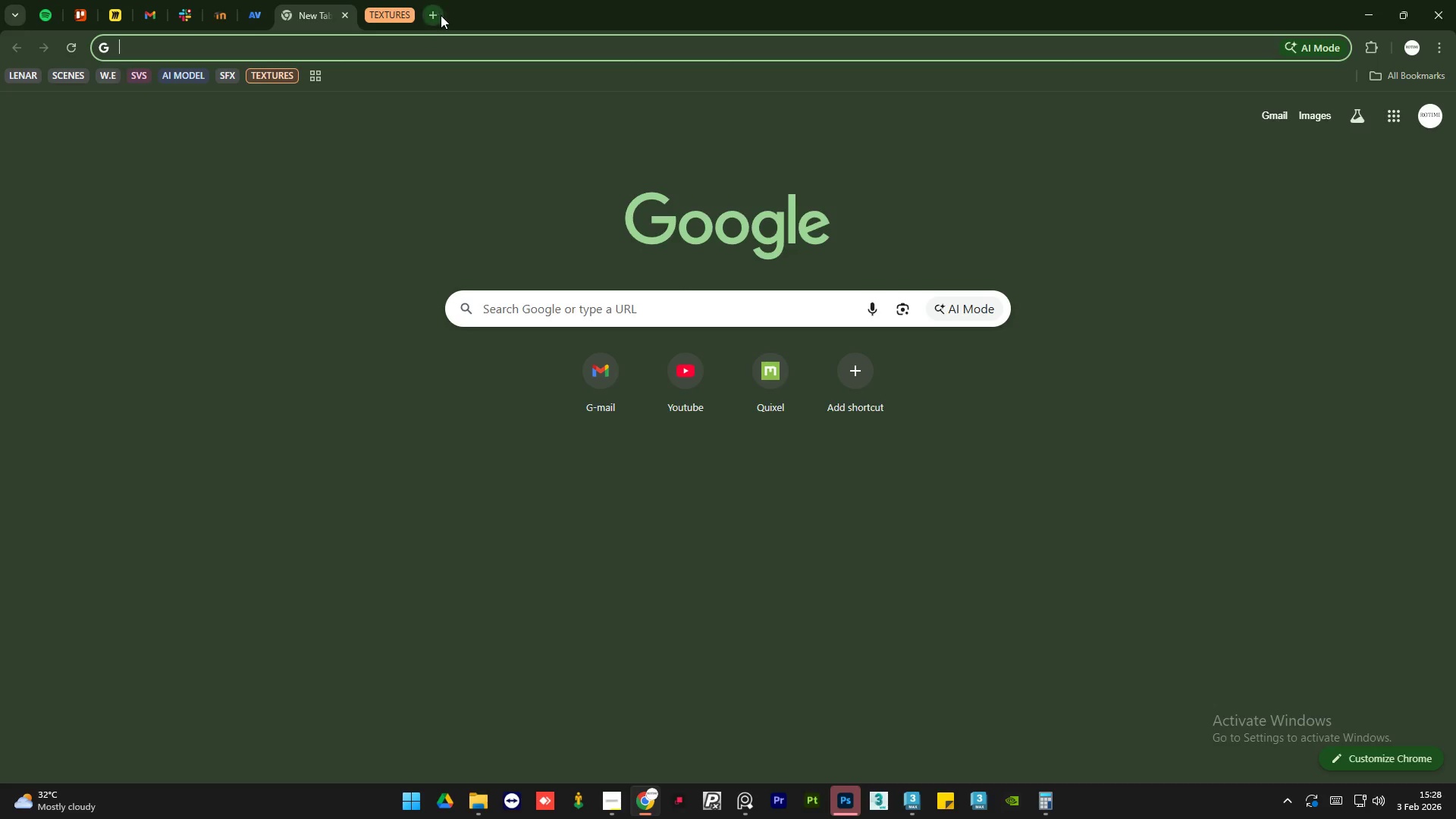 
left_click([441, 15])
 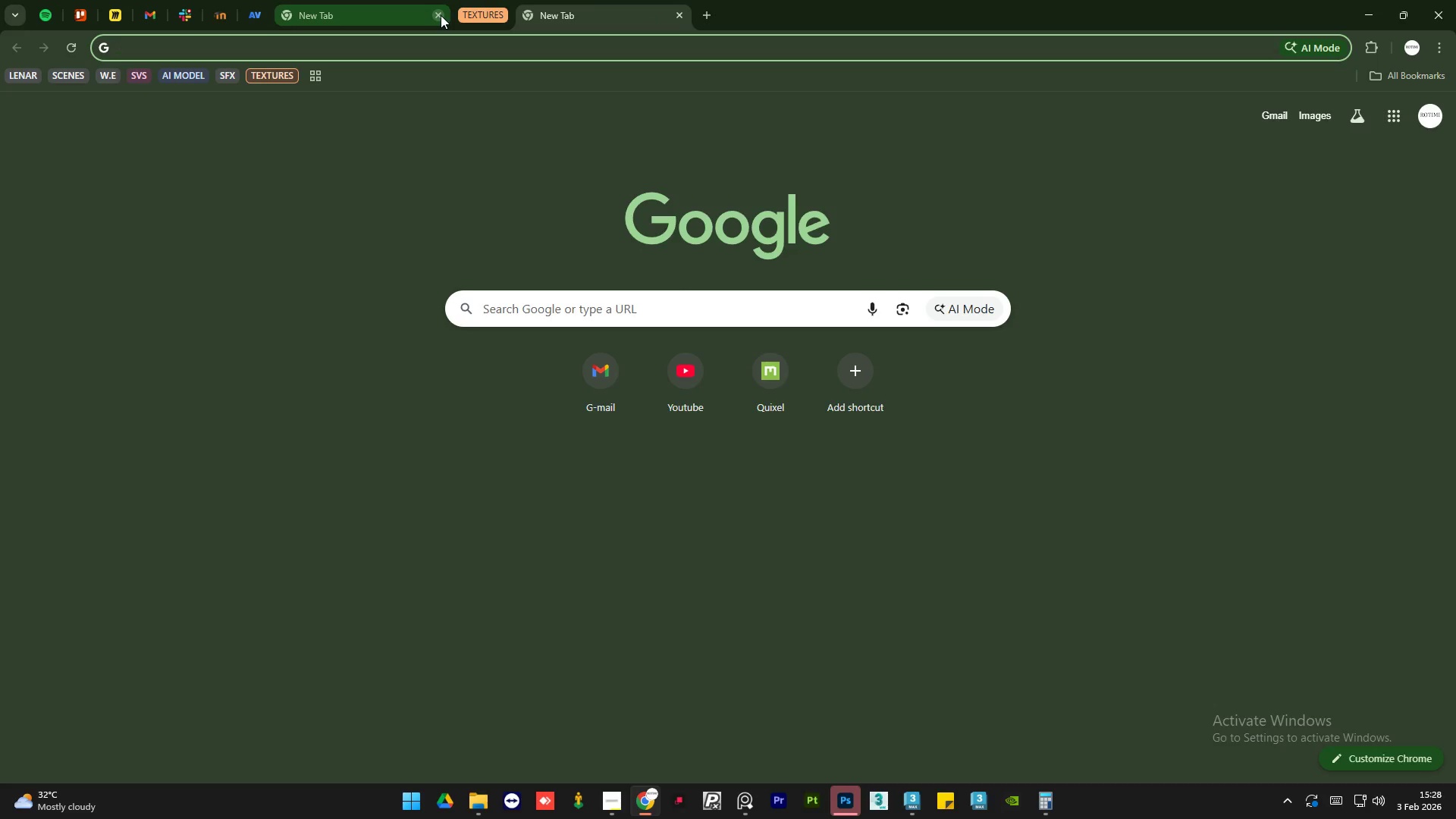 
type(dark brown )
 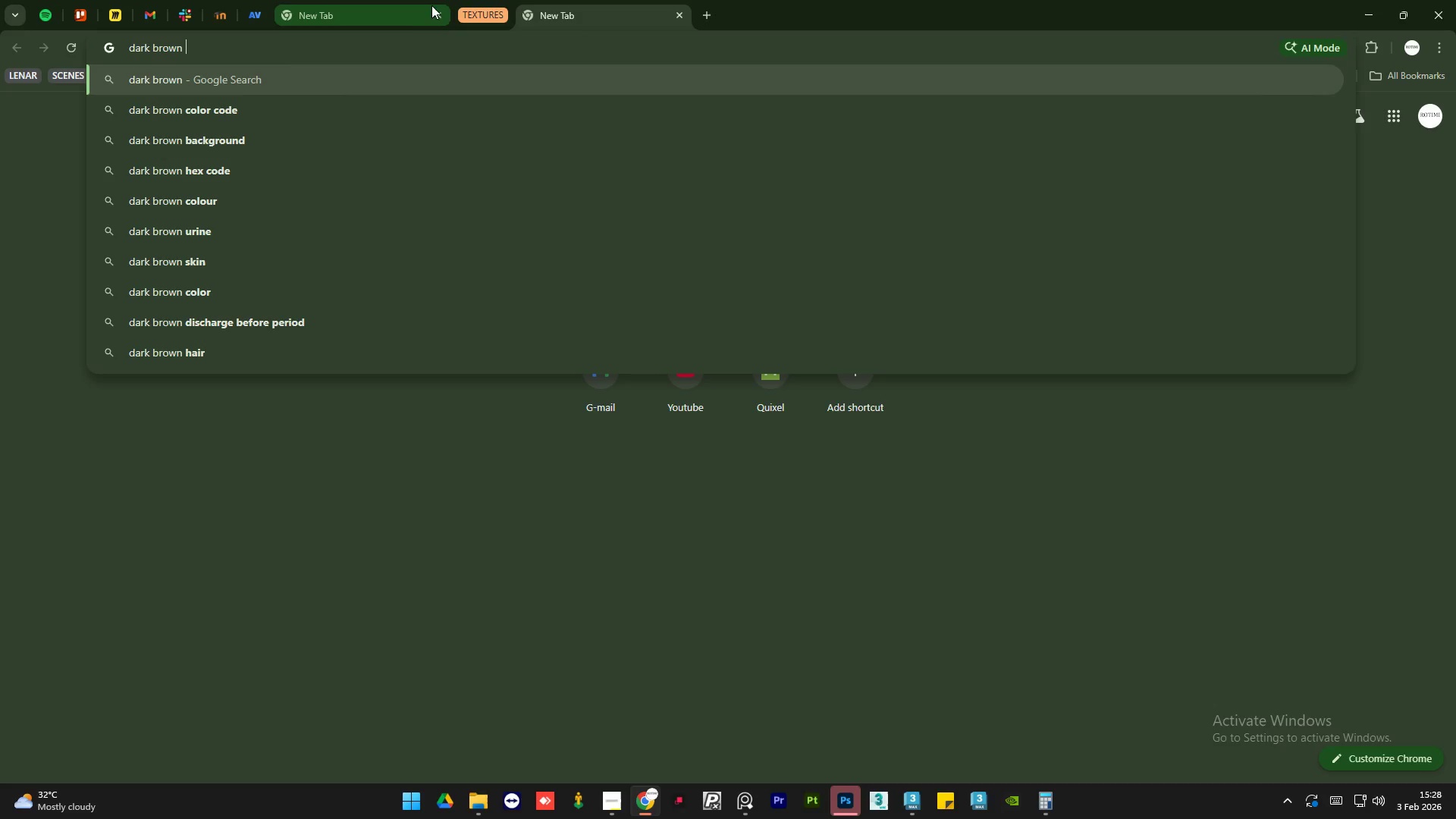 
left_click([206, 103])